 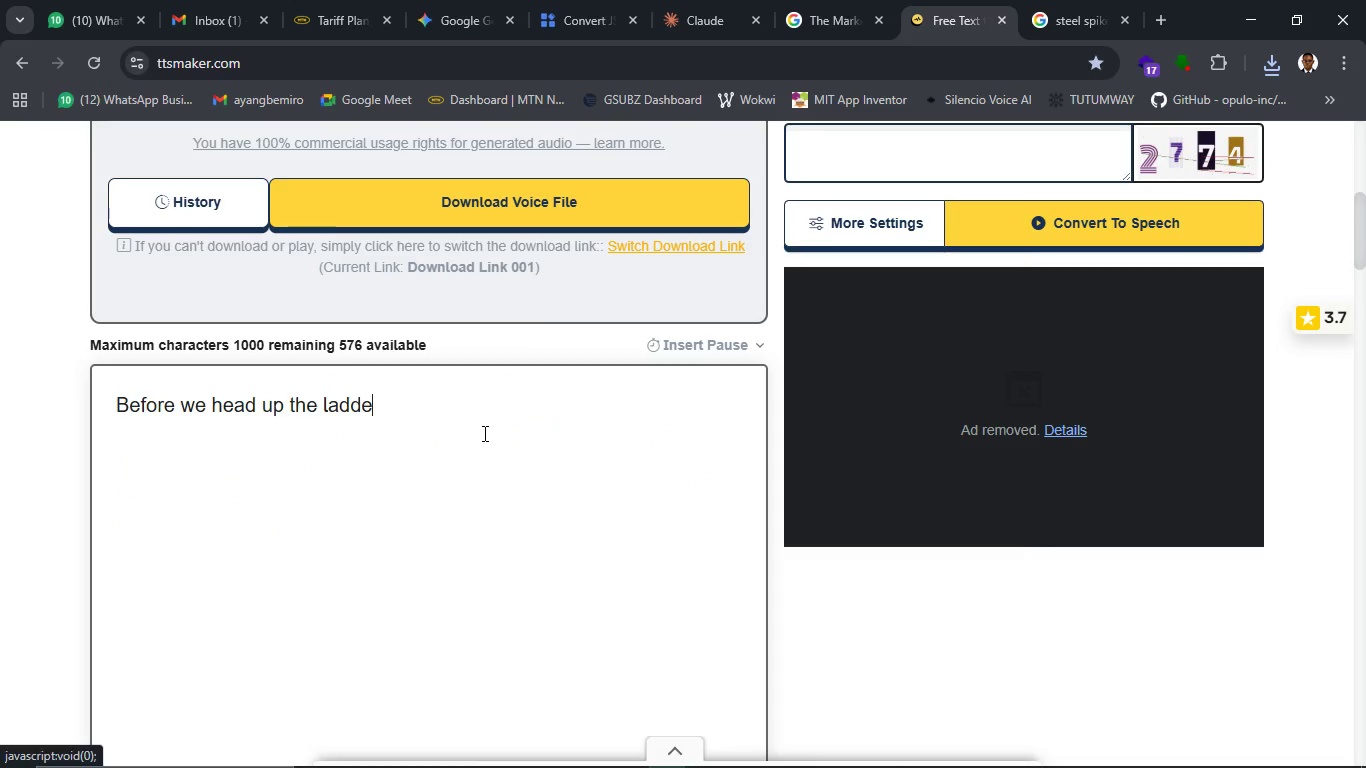 
key(Control+V)
 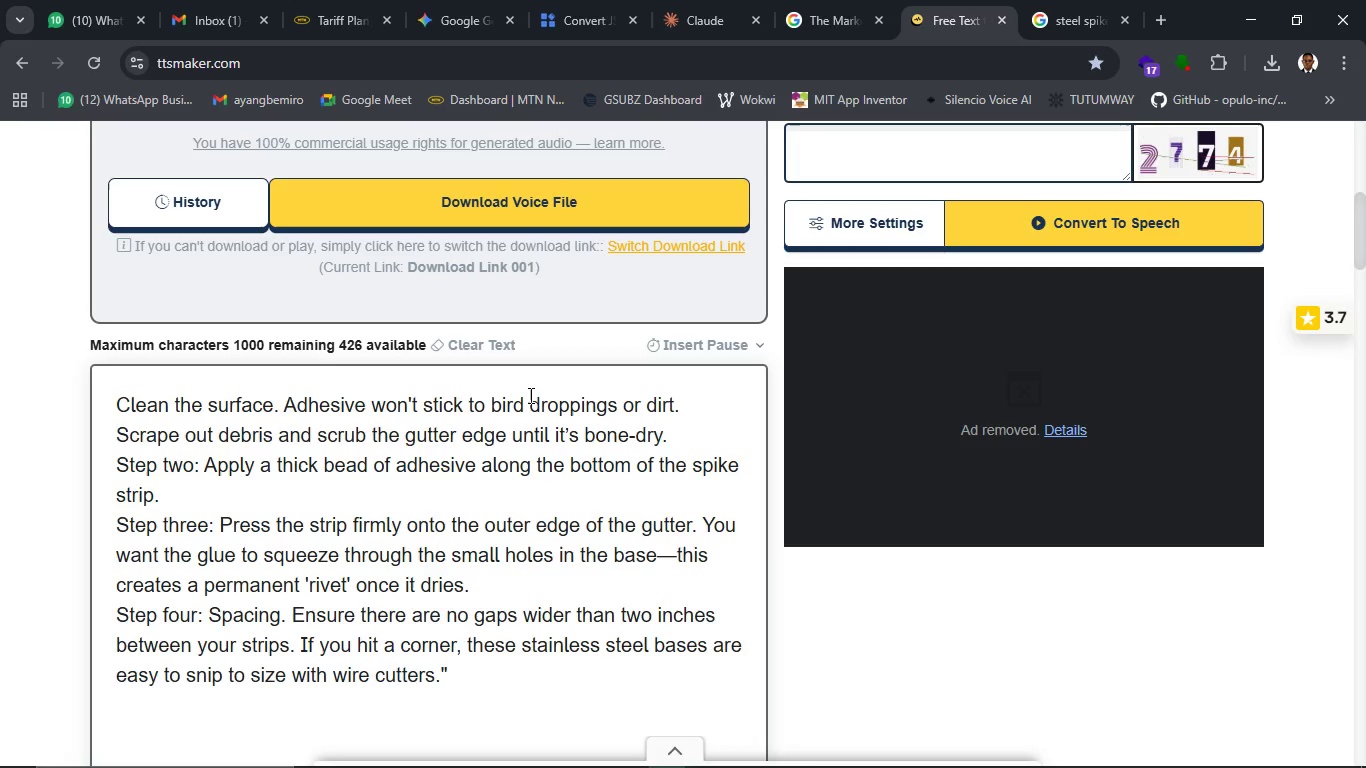 
wait(12.42)
 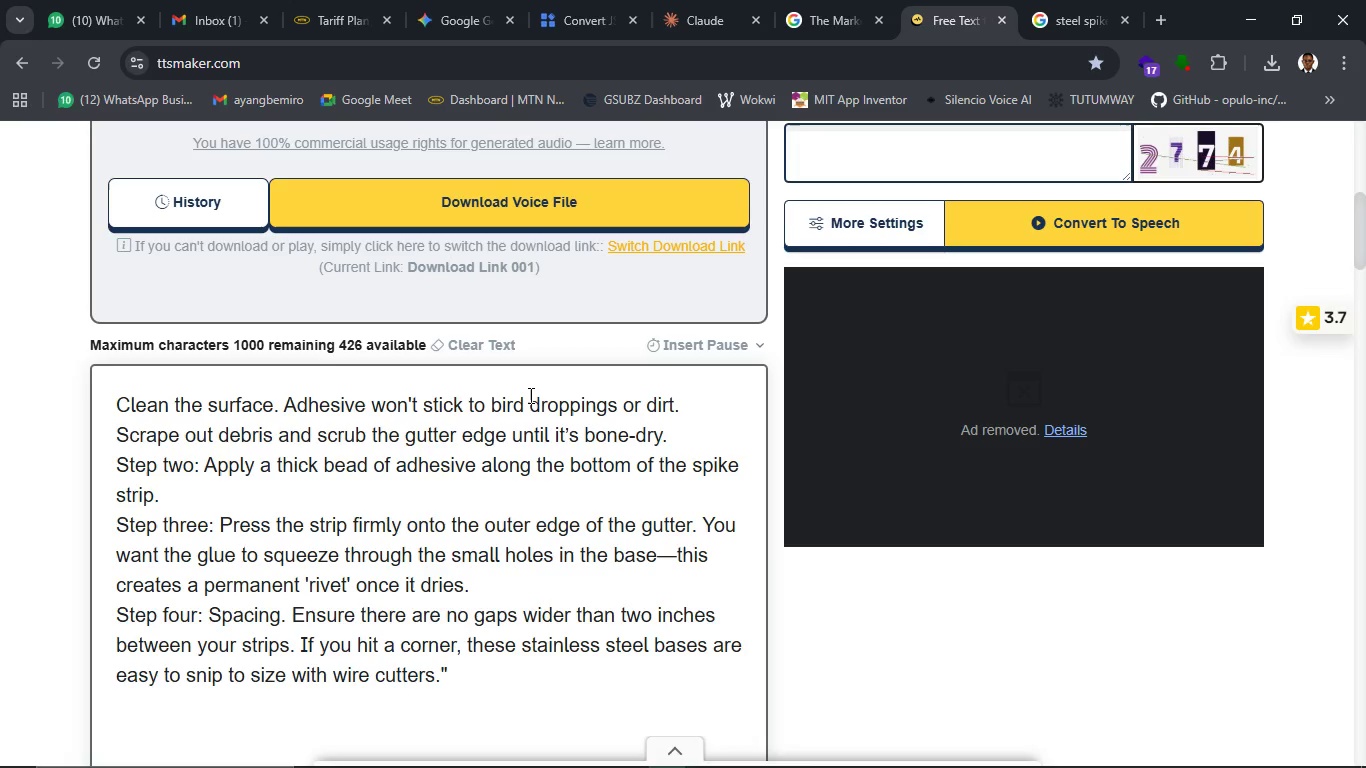 
left_click([424, 410])
 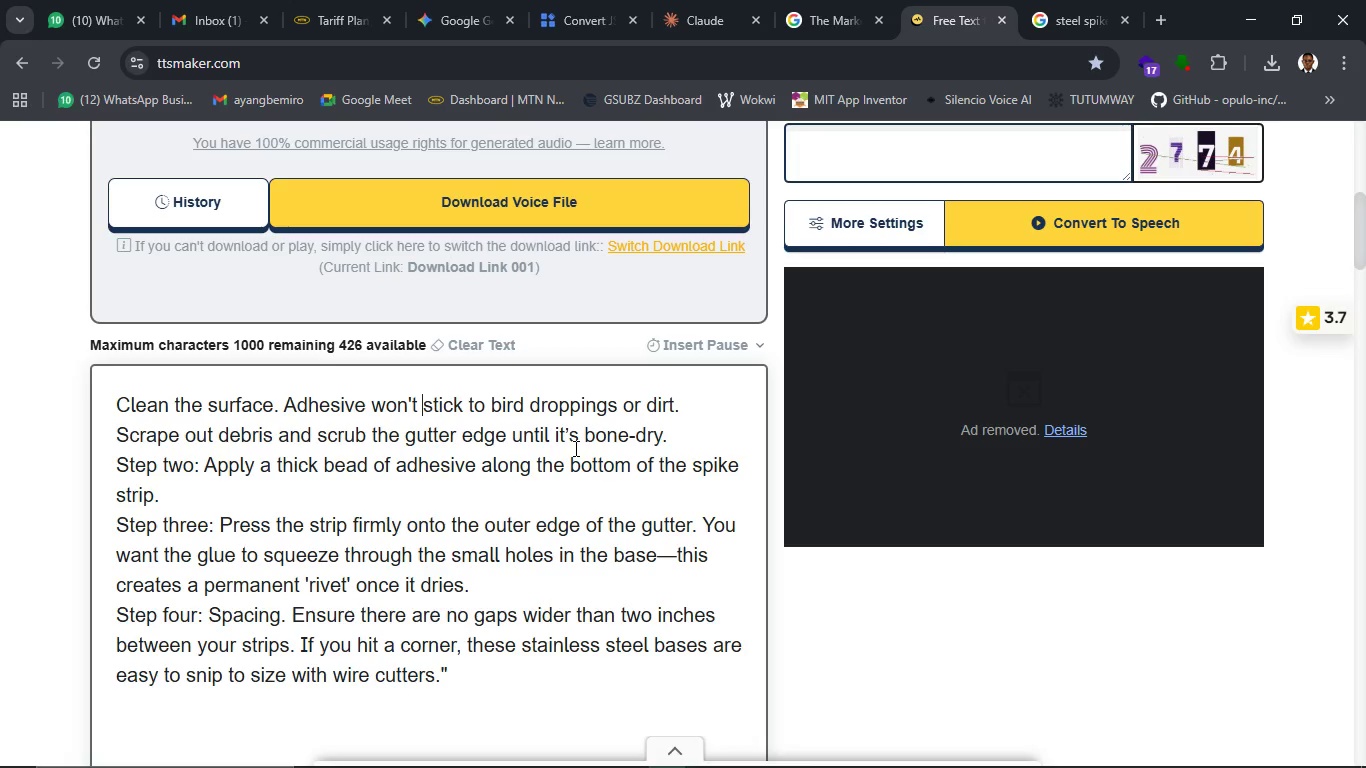 
hold_key(key=Backspace, duration=0.89)
 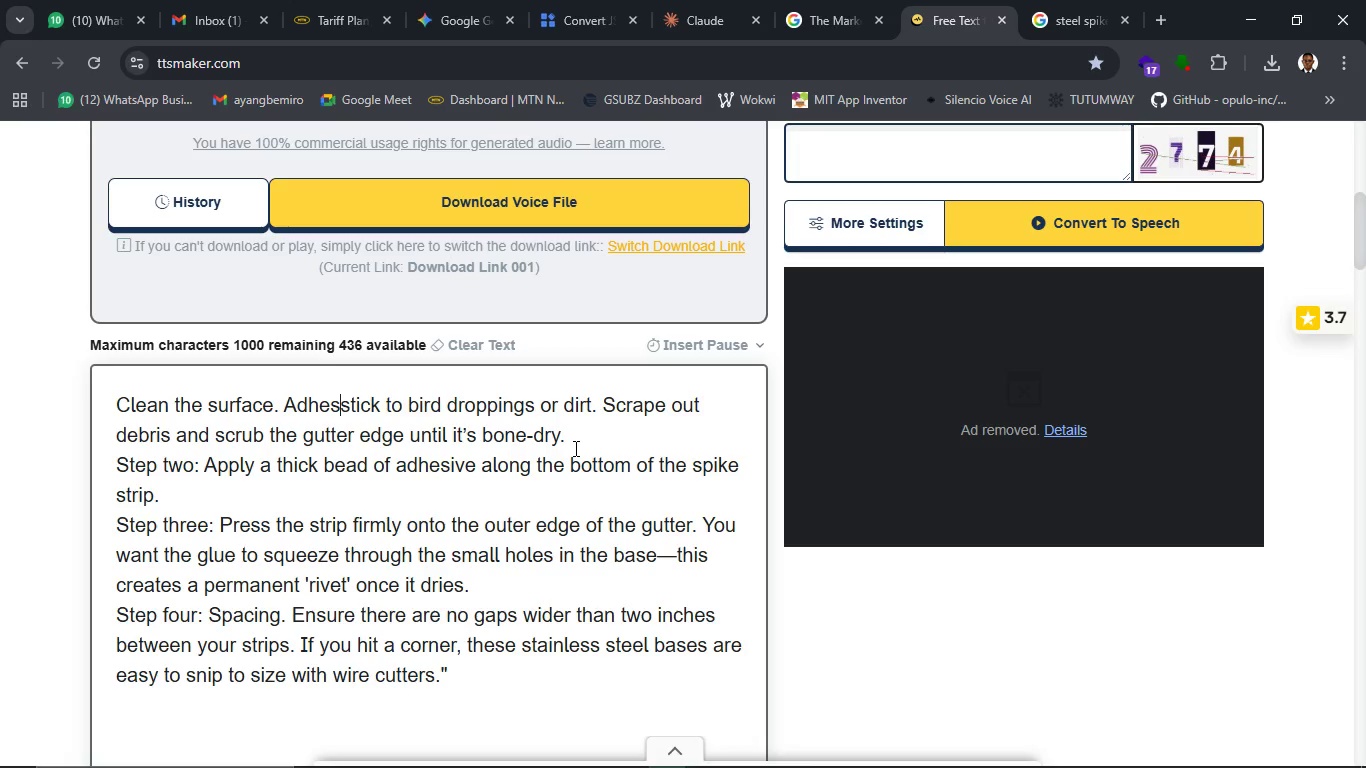 
key(Backspace)
 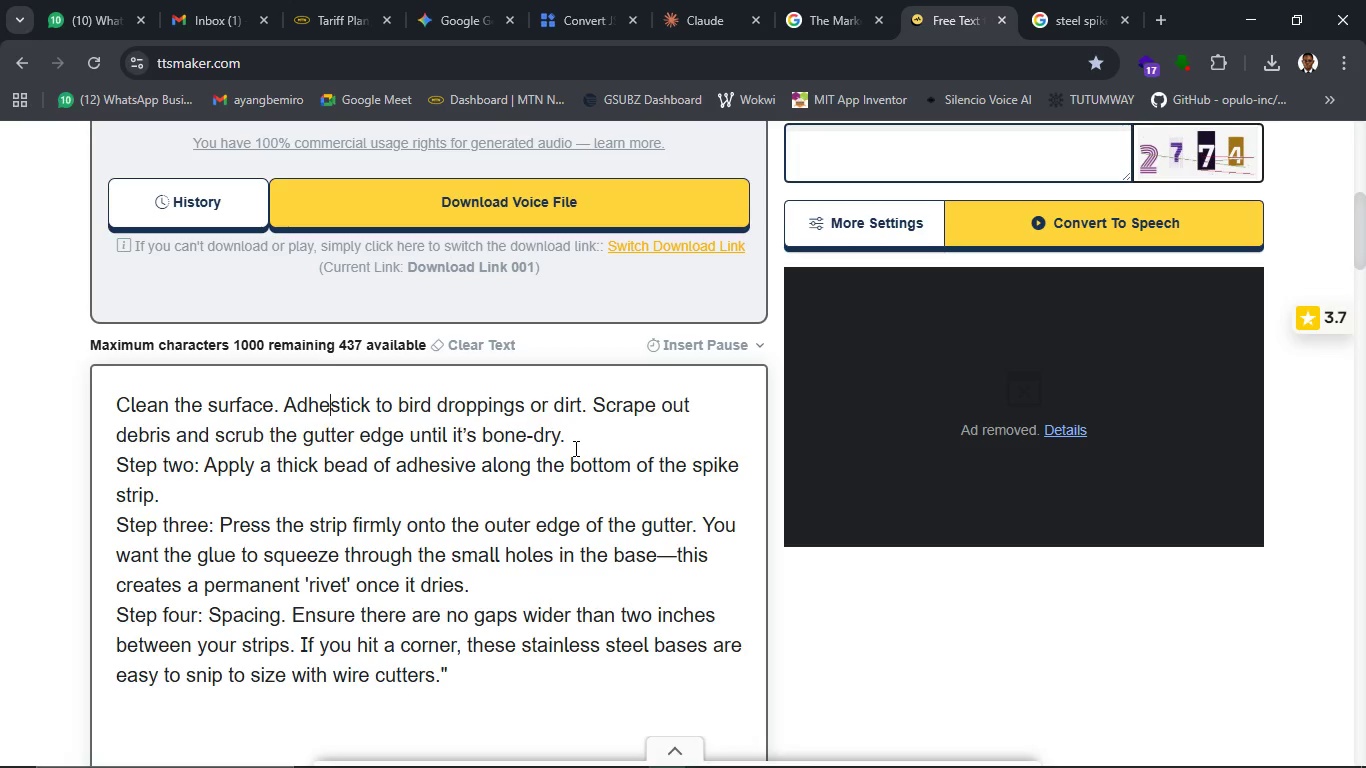 
key(Backspace)
 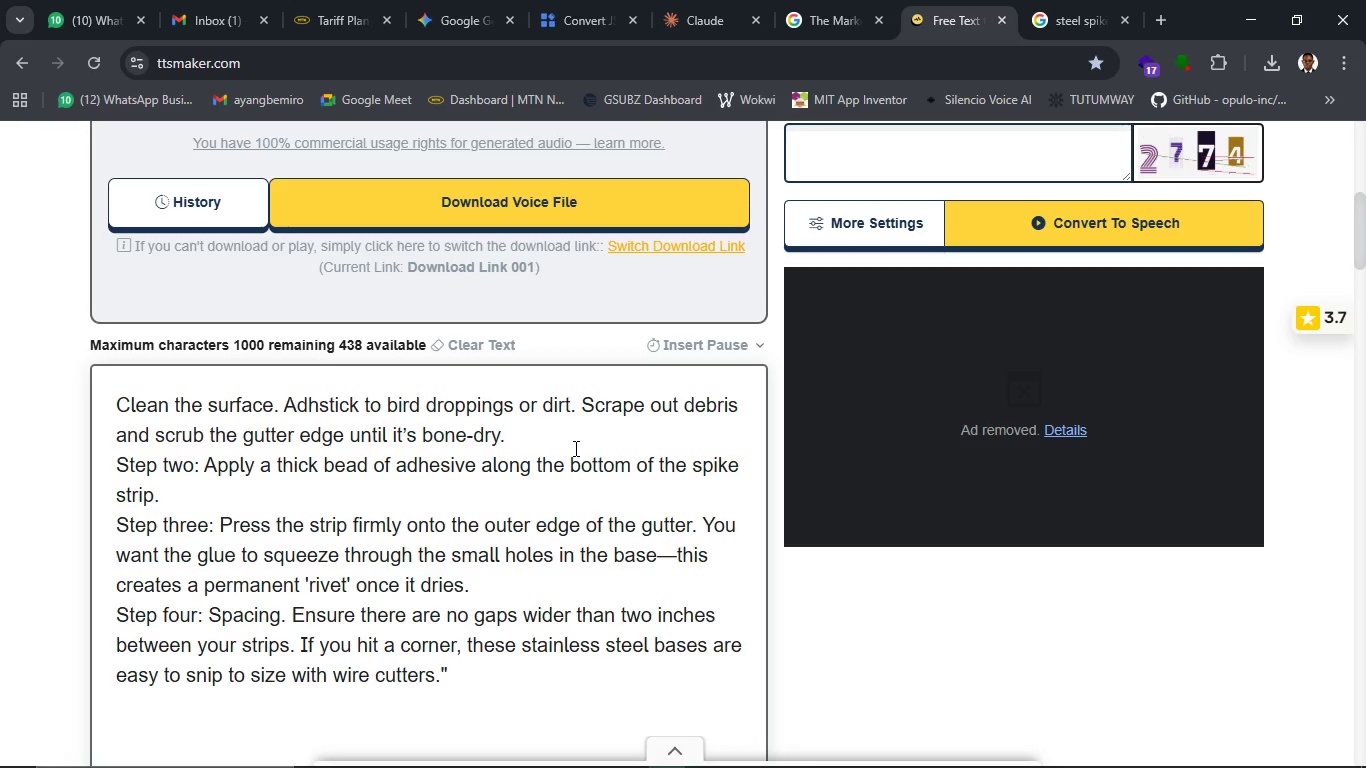 
key(Backspace)
 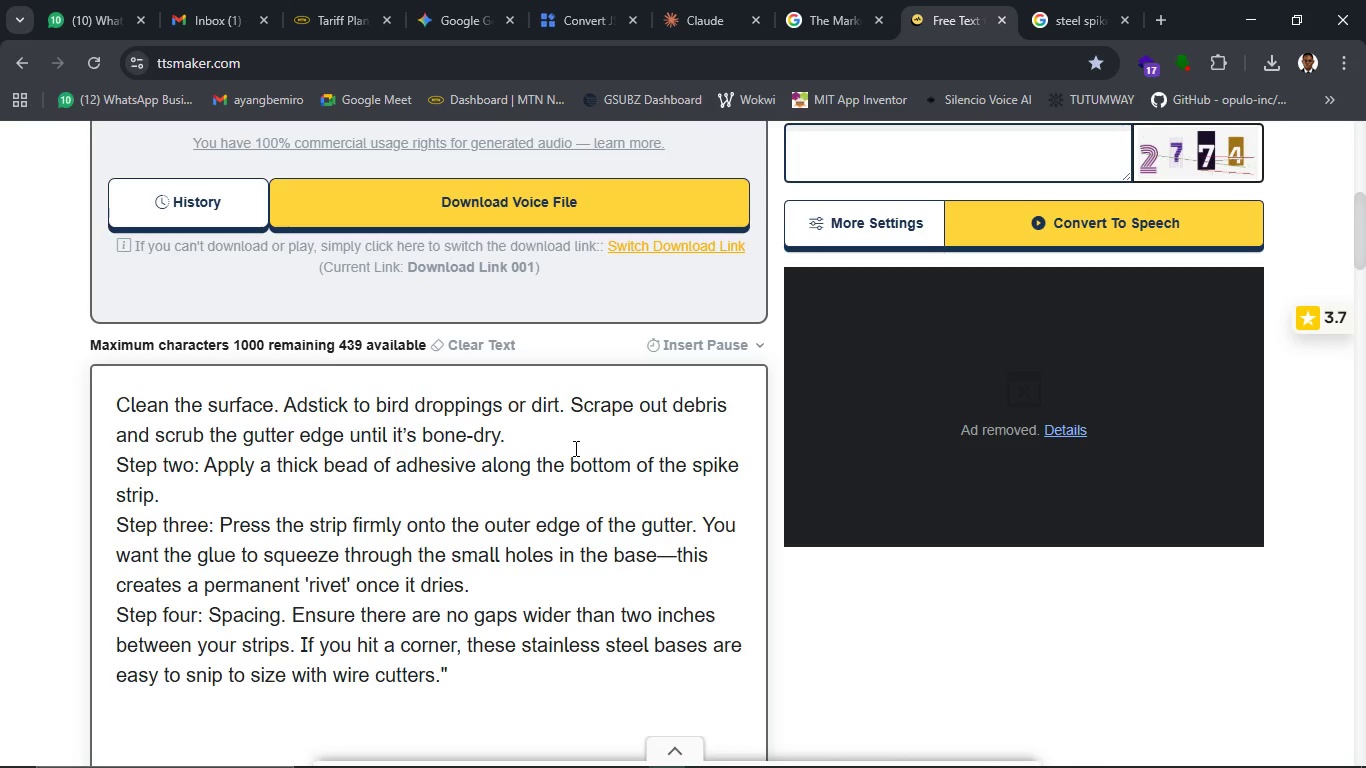 
key(Backspace)
 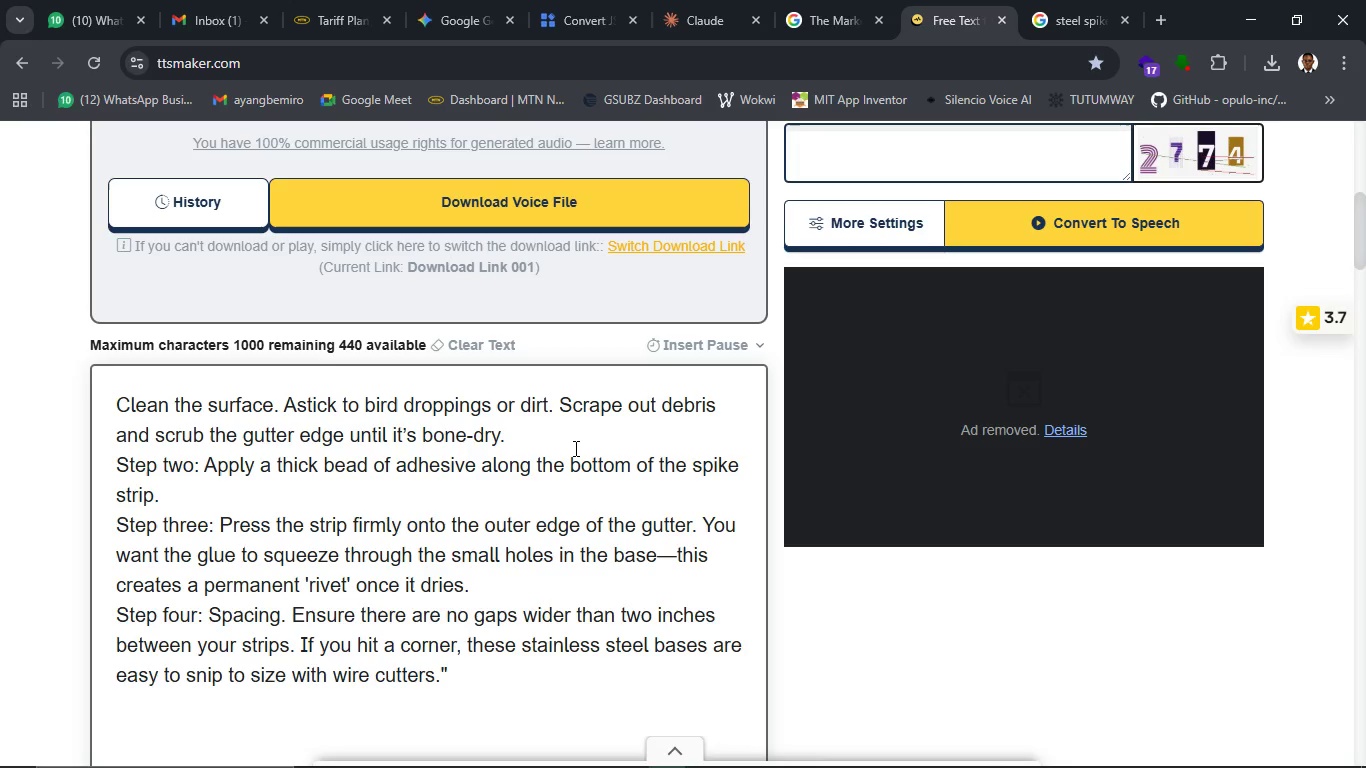 
hold_key(key=ArrowRight, duration=1.53)
 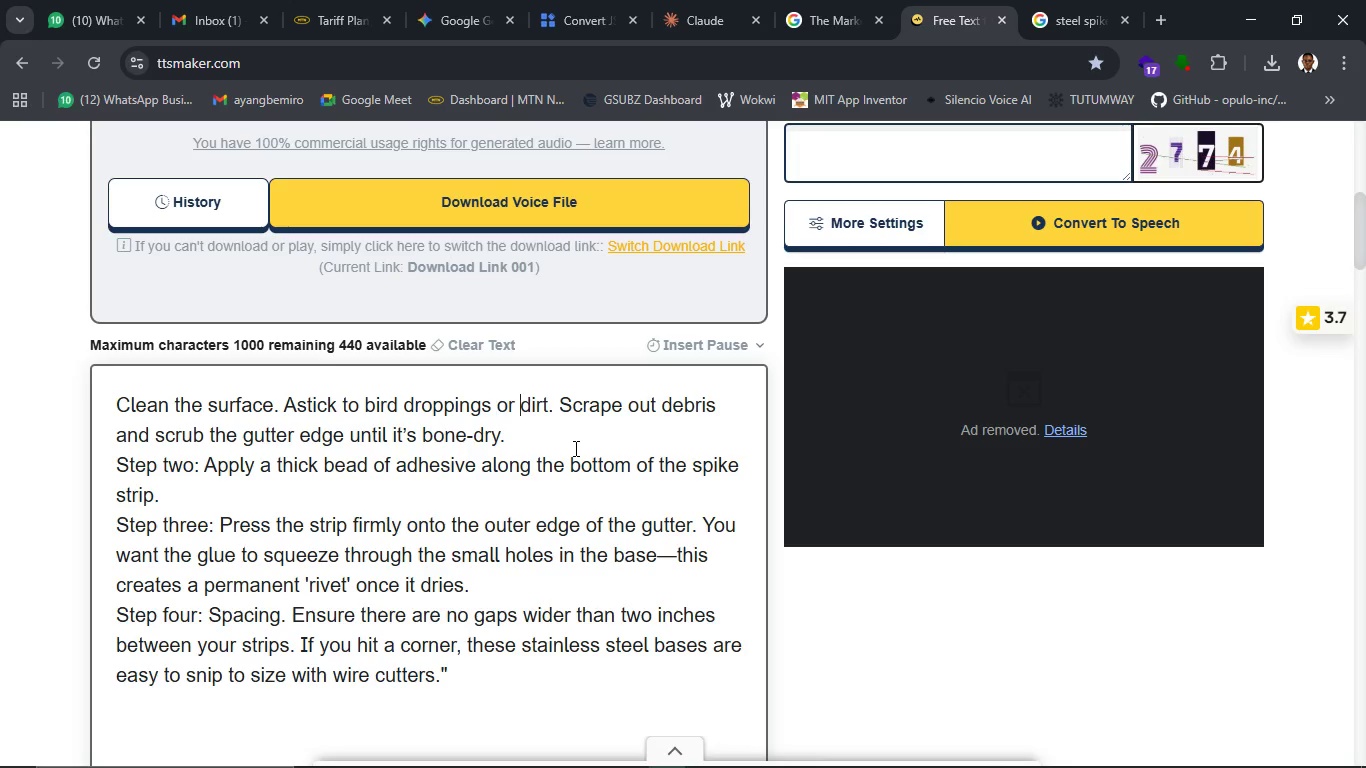 
key(ArrowRight)
 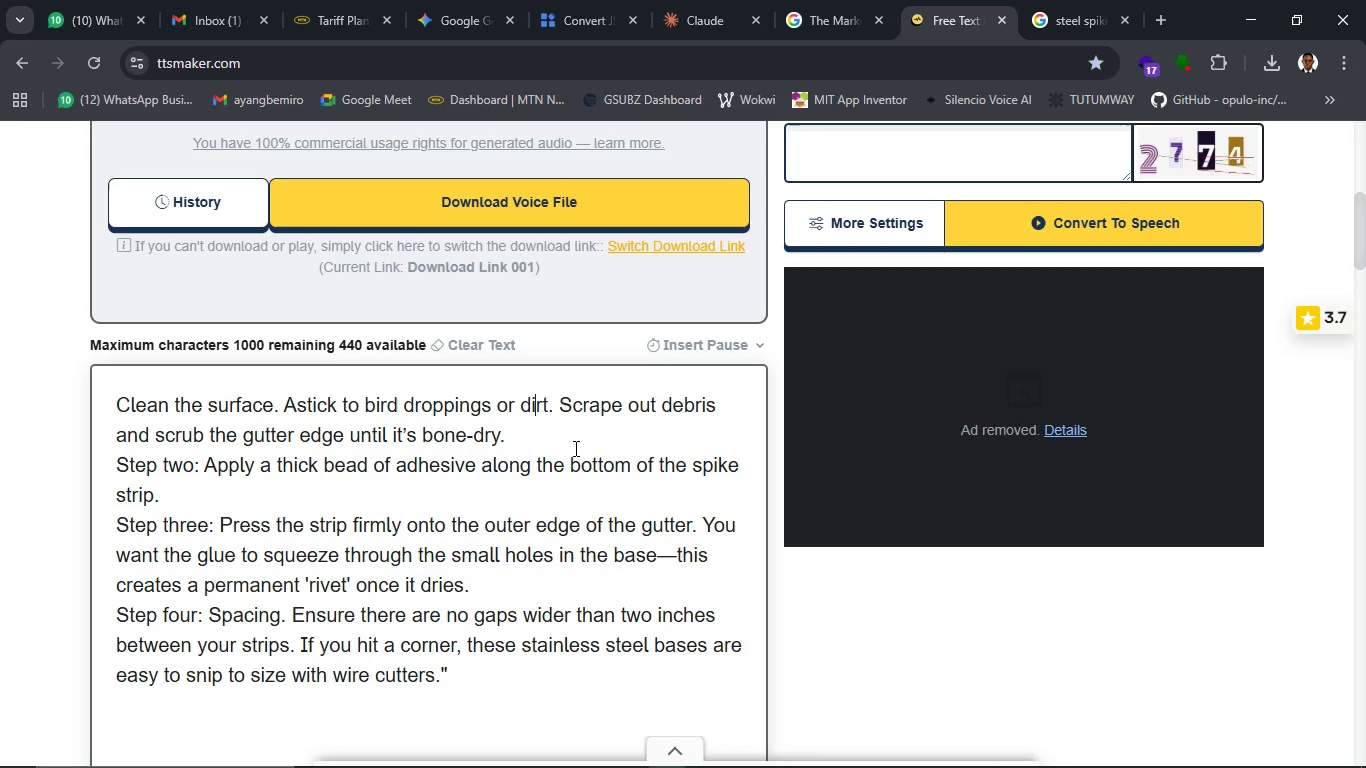 
key(ArrowRight)
 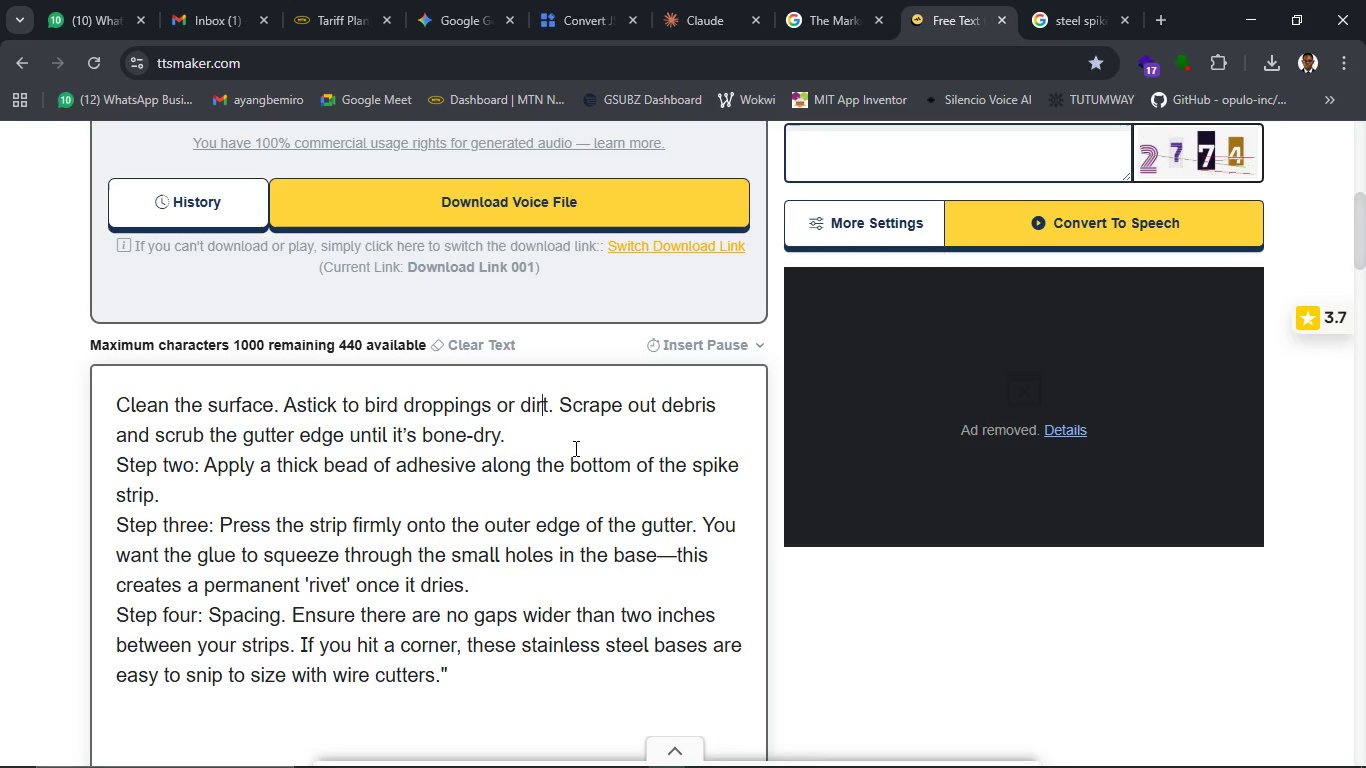 
key(ArrowRight)
 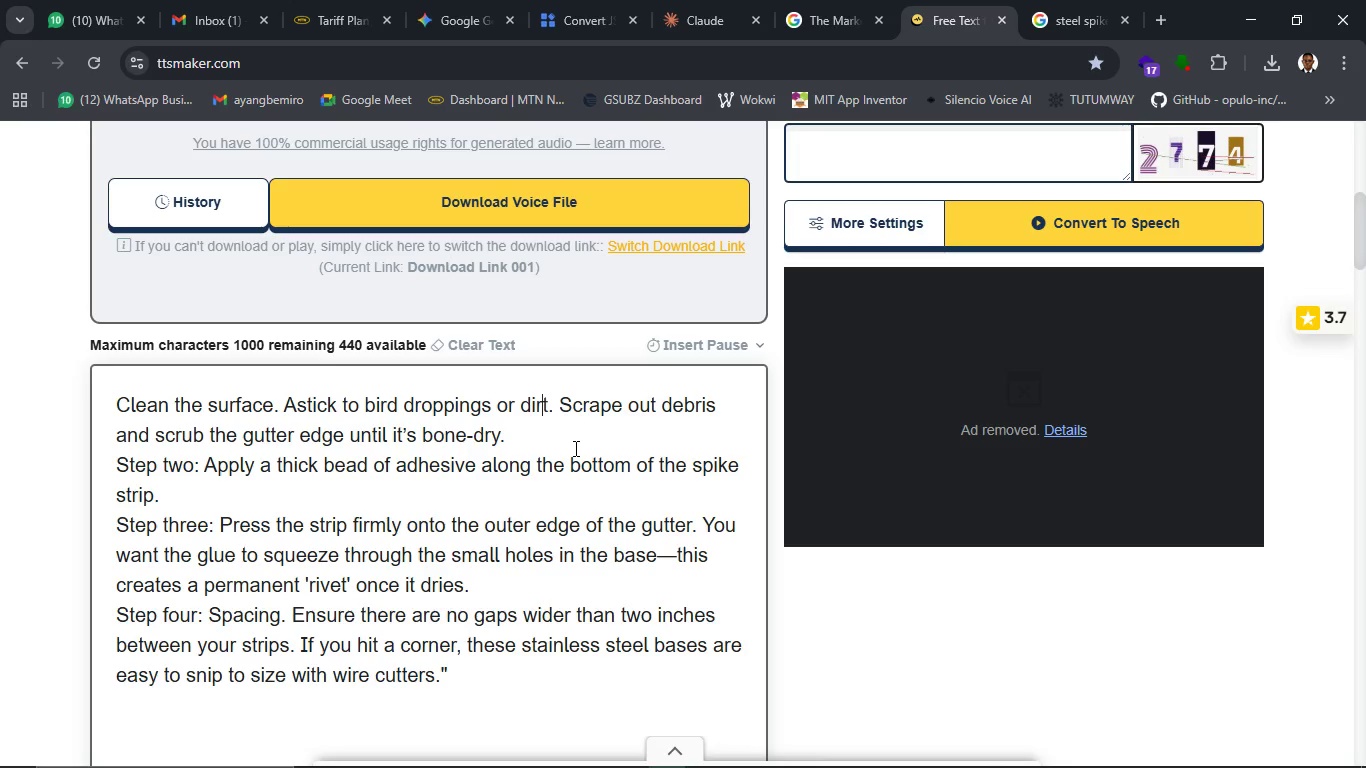 
key(ArrowRight)
 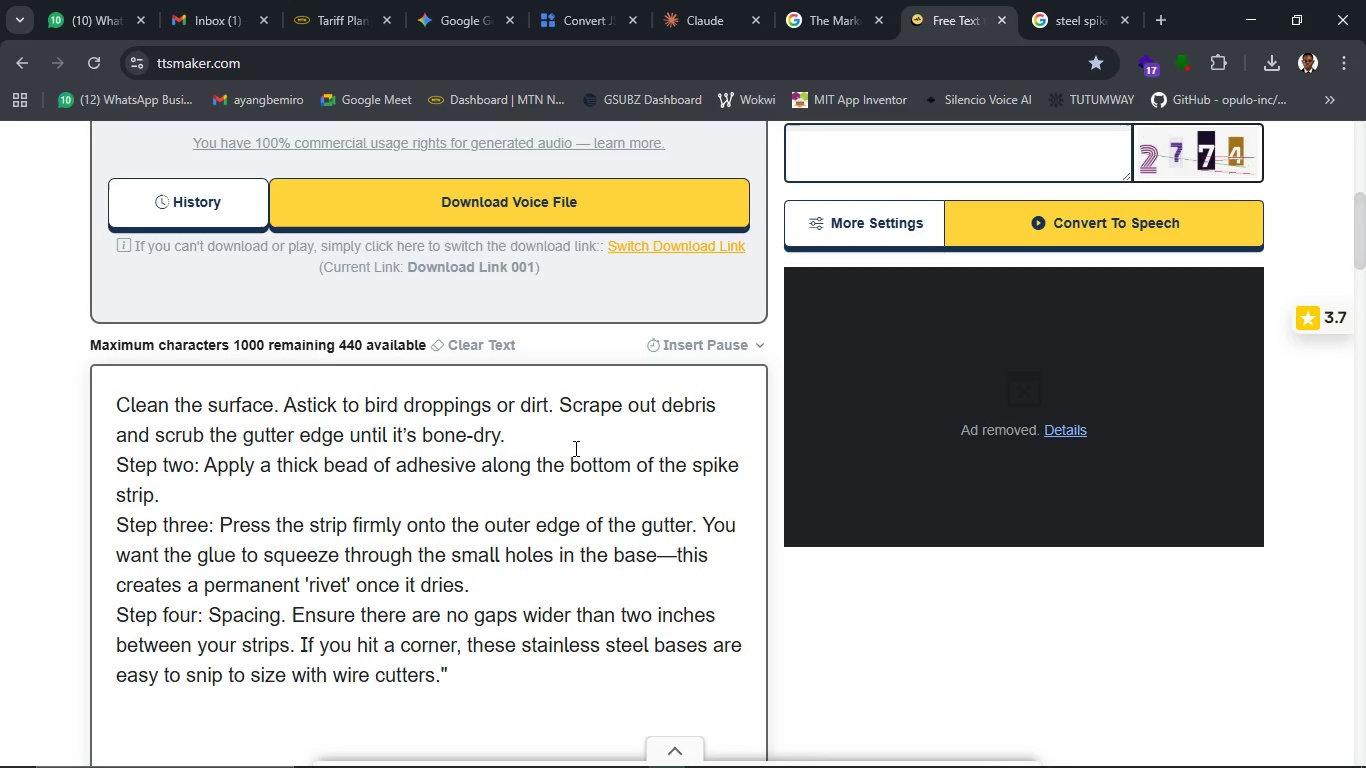 
hold_key(key=Backspace, duration=1.52)
 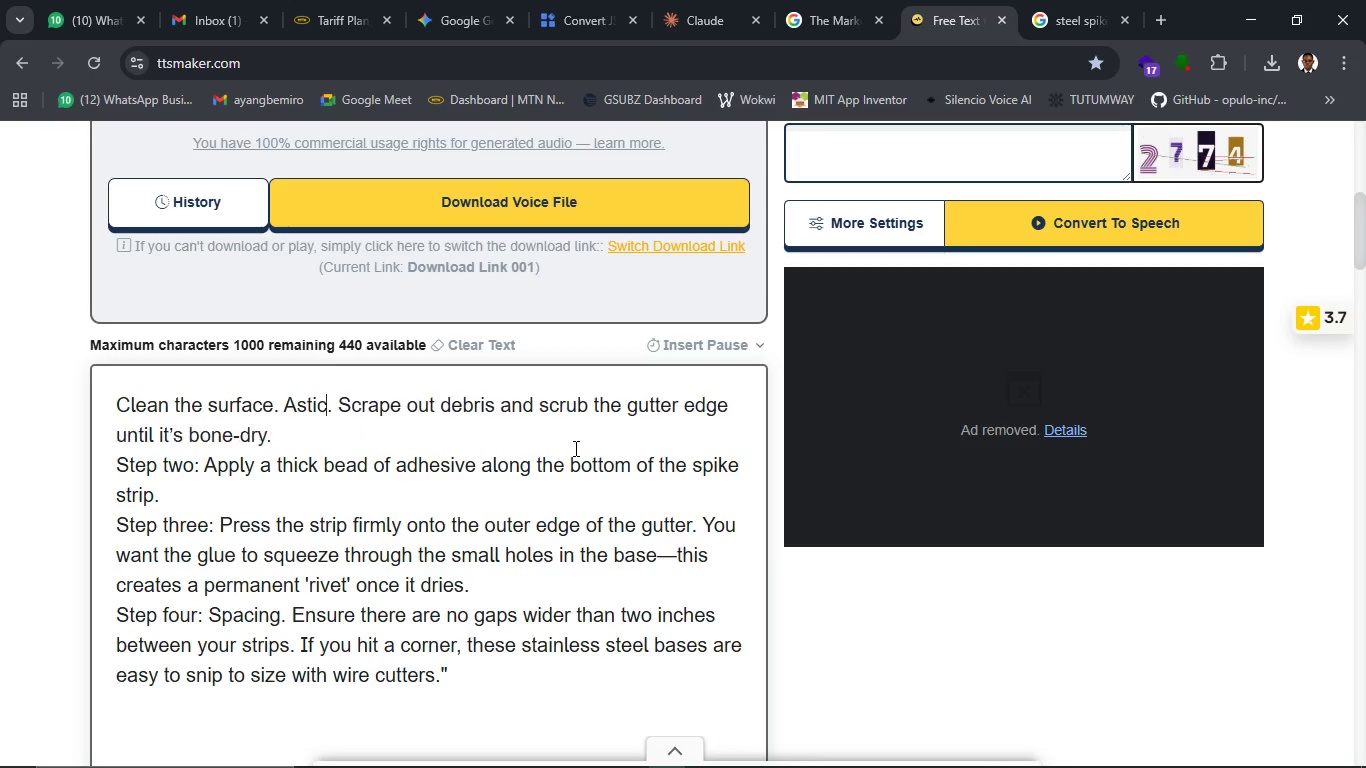 
key(Backspace)
key(Backspace)
key(Backspace)
key(Backspace)
key(Backspace)
key(Backspace)
type(Spikes need to be mounted on clean gutter suf)
key(Backspace)
type(face)
 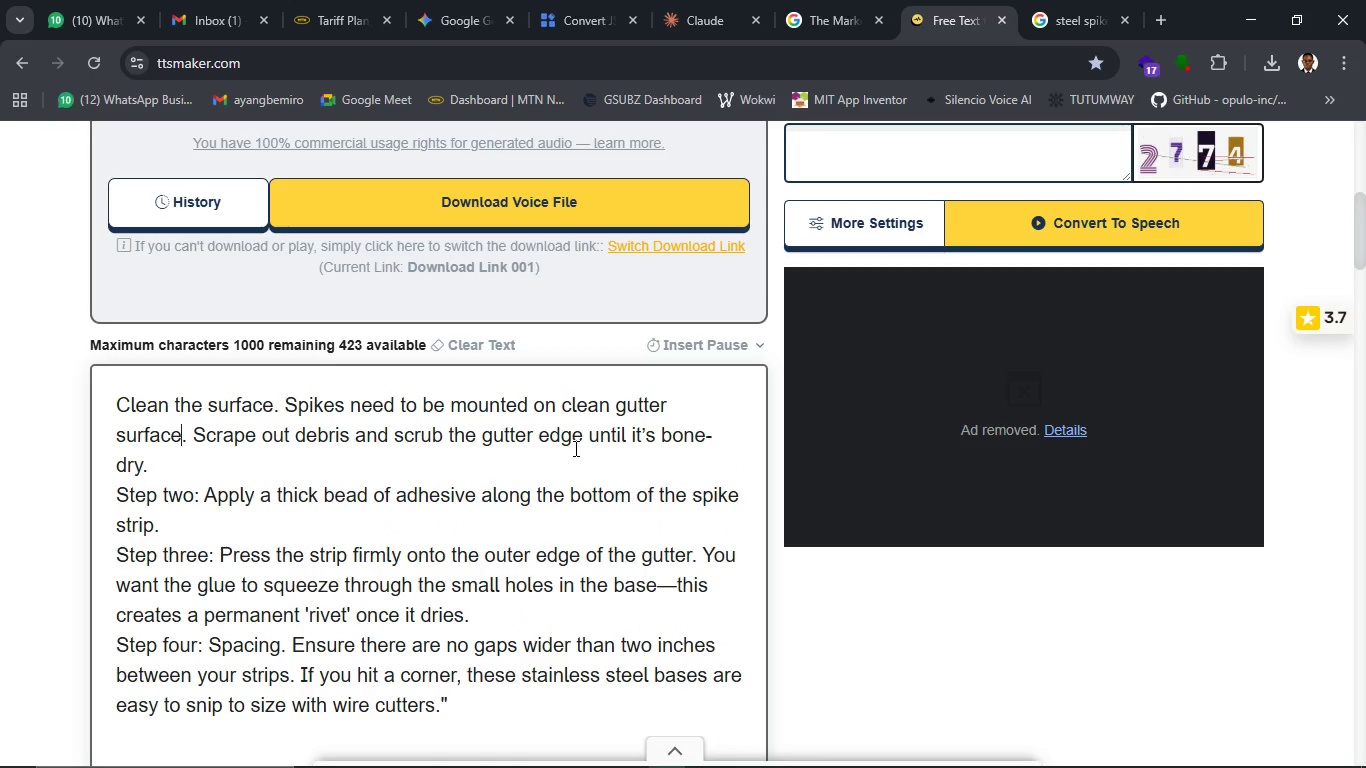 
wait(5.91)
 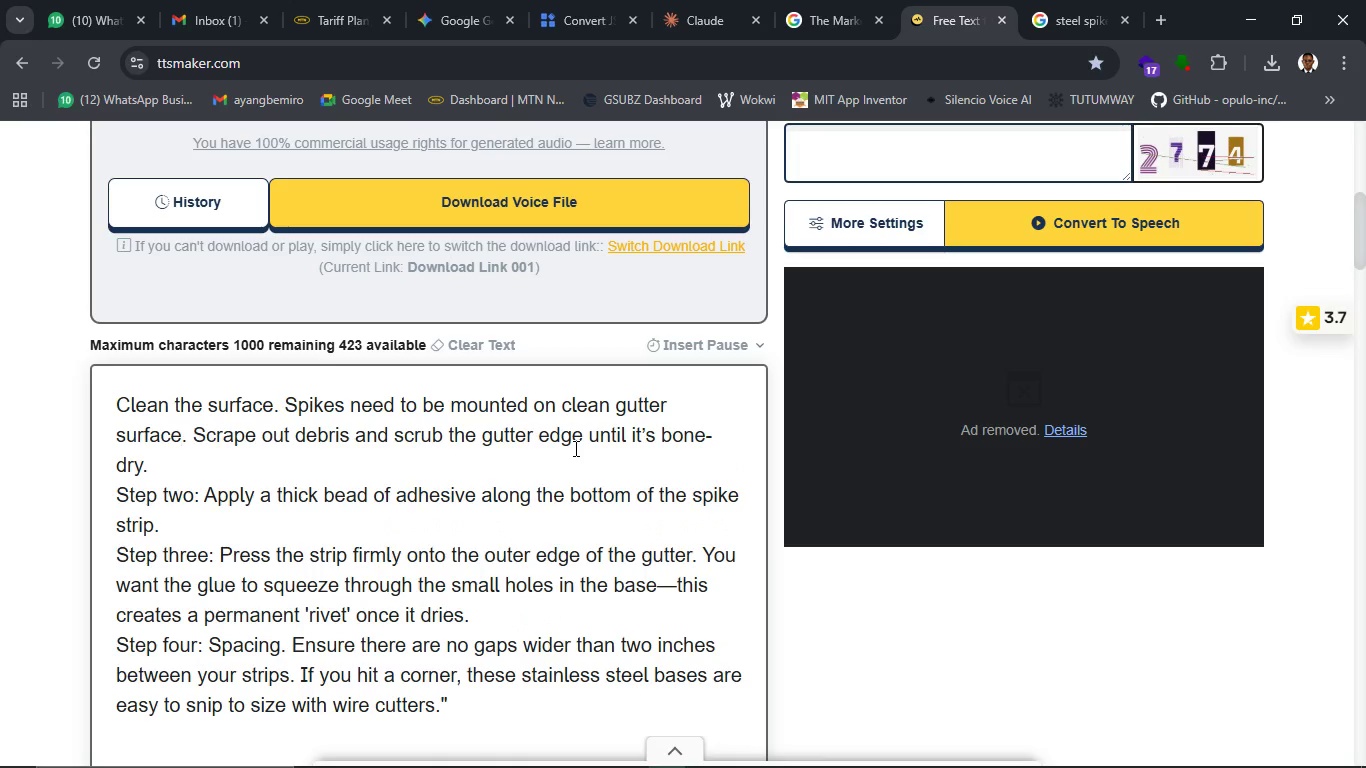 
key(ArrowLeft)
 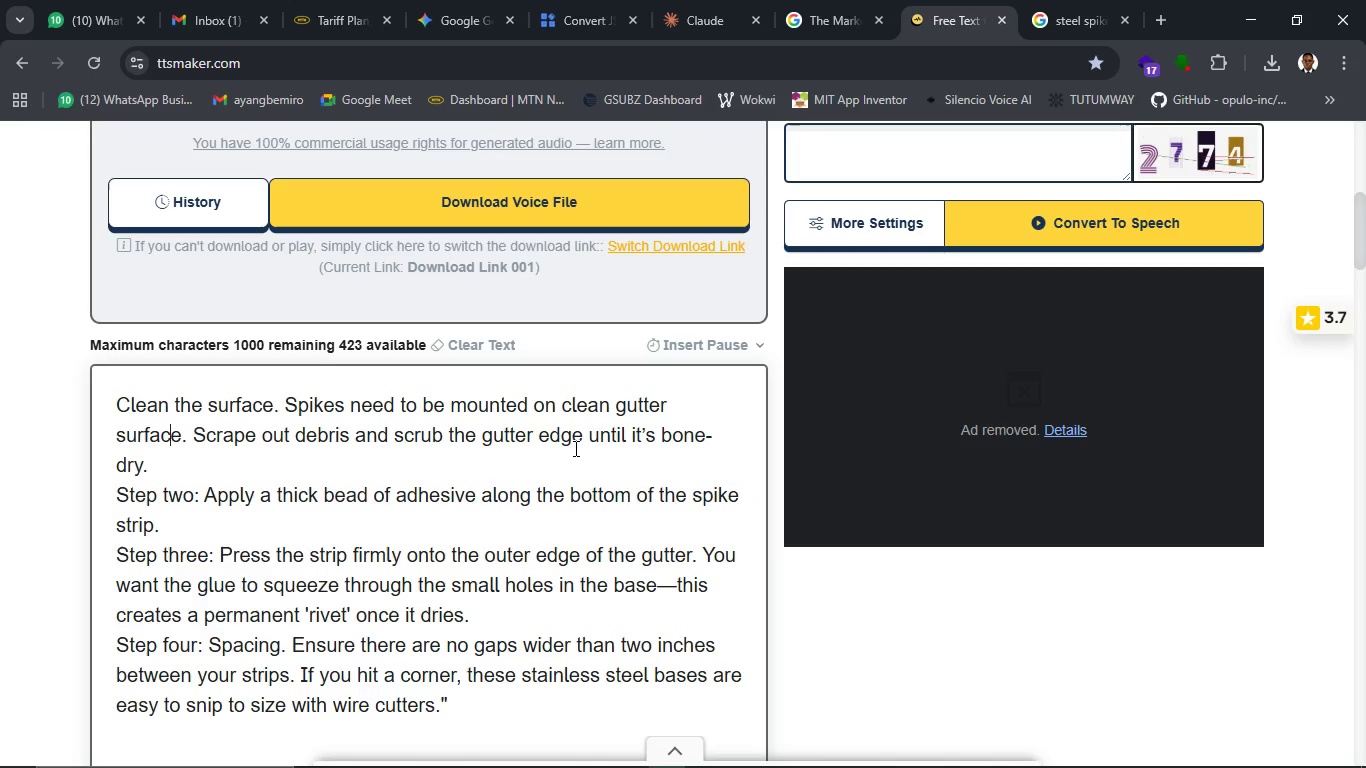 
key(ArrowLeft)
 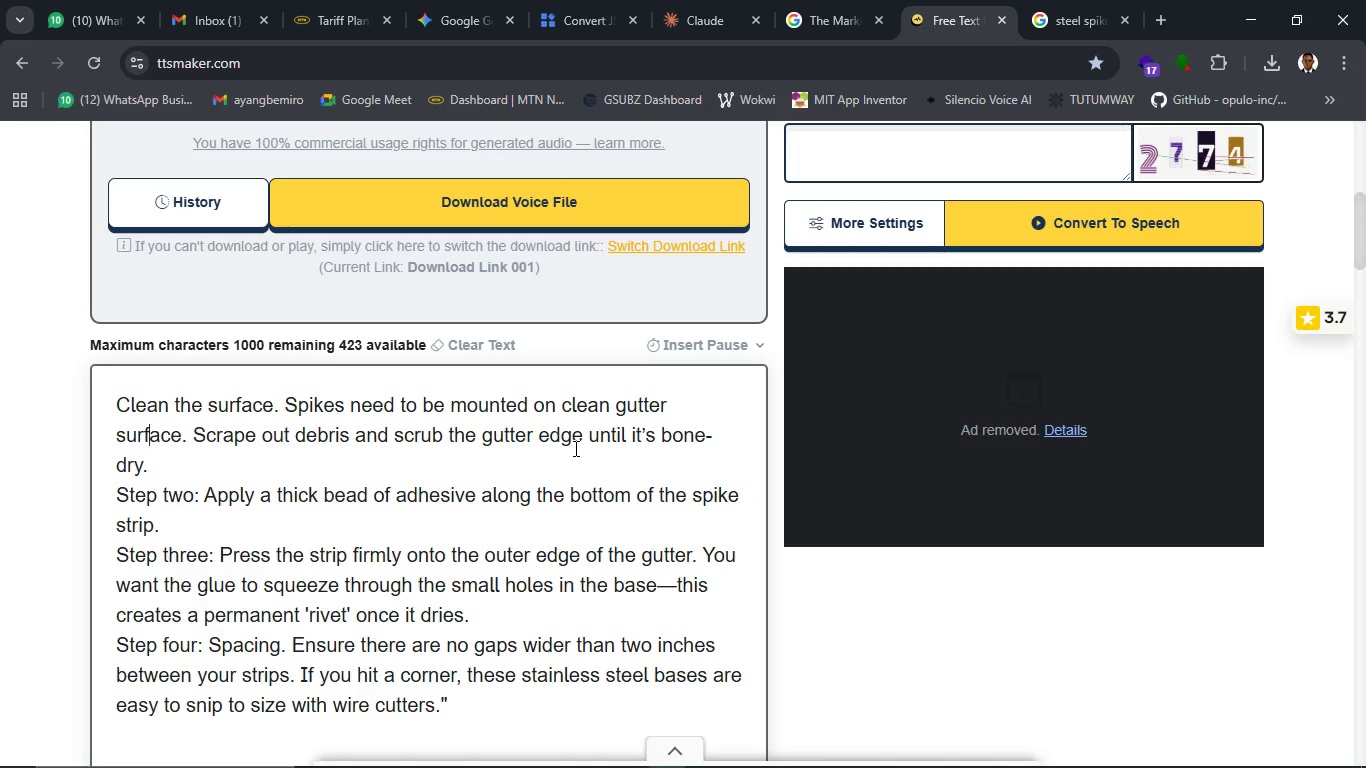 
key(ArrowLeft)
 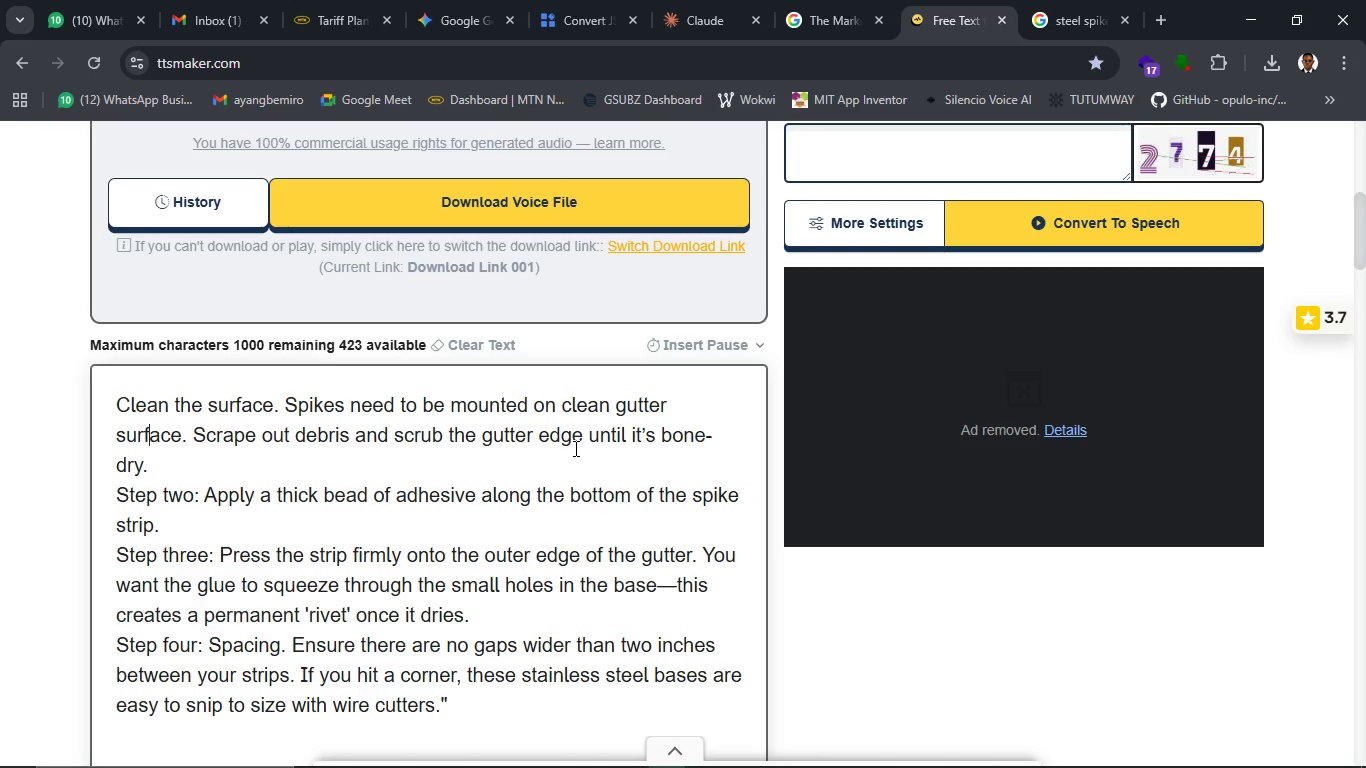 
key(ArrowLeft)
 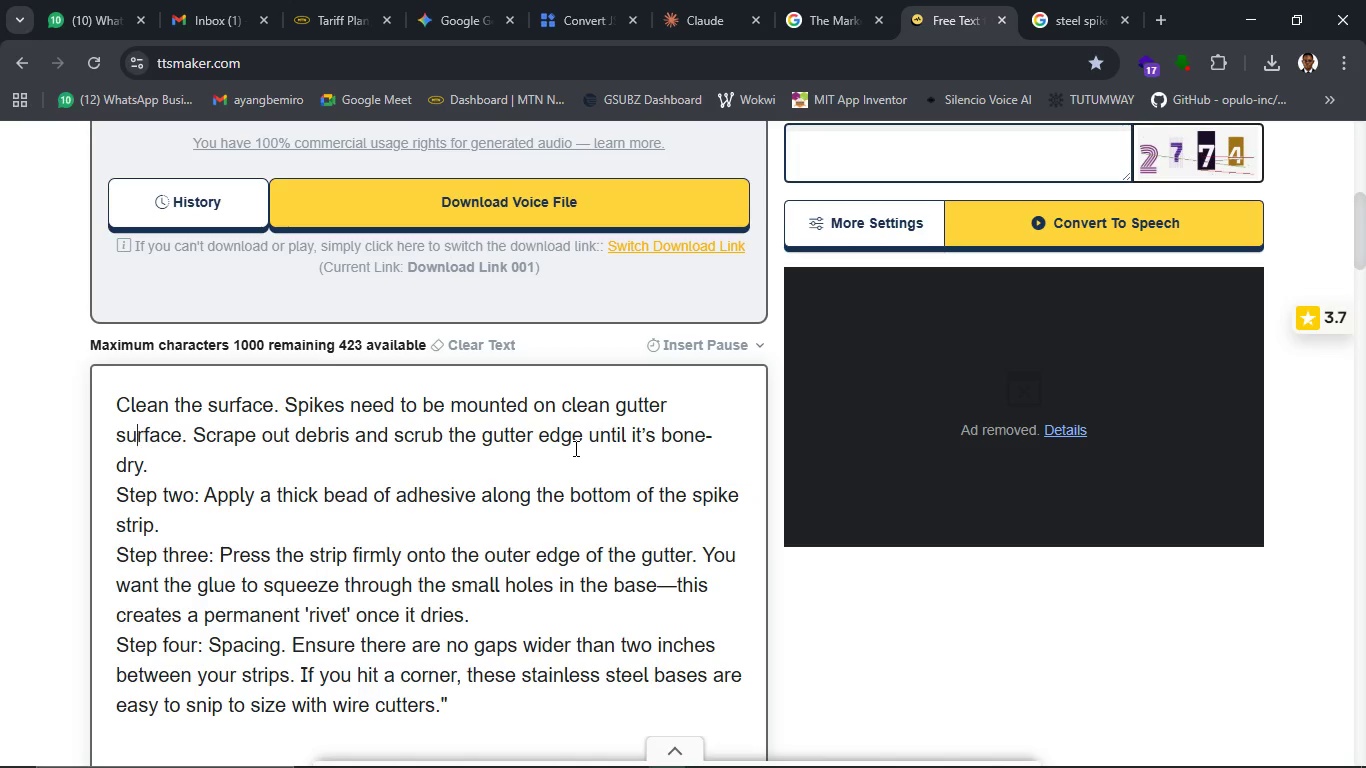 
key(ArrowLeft)
 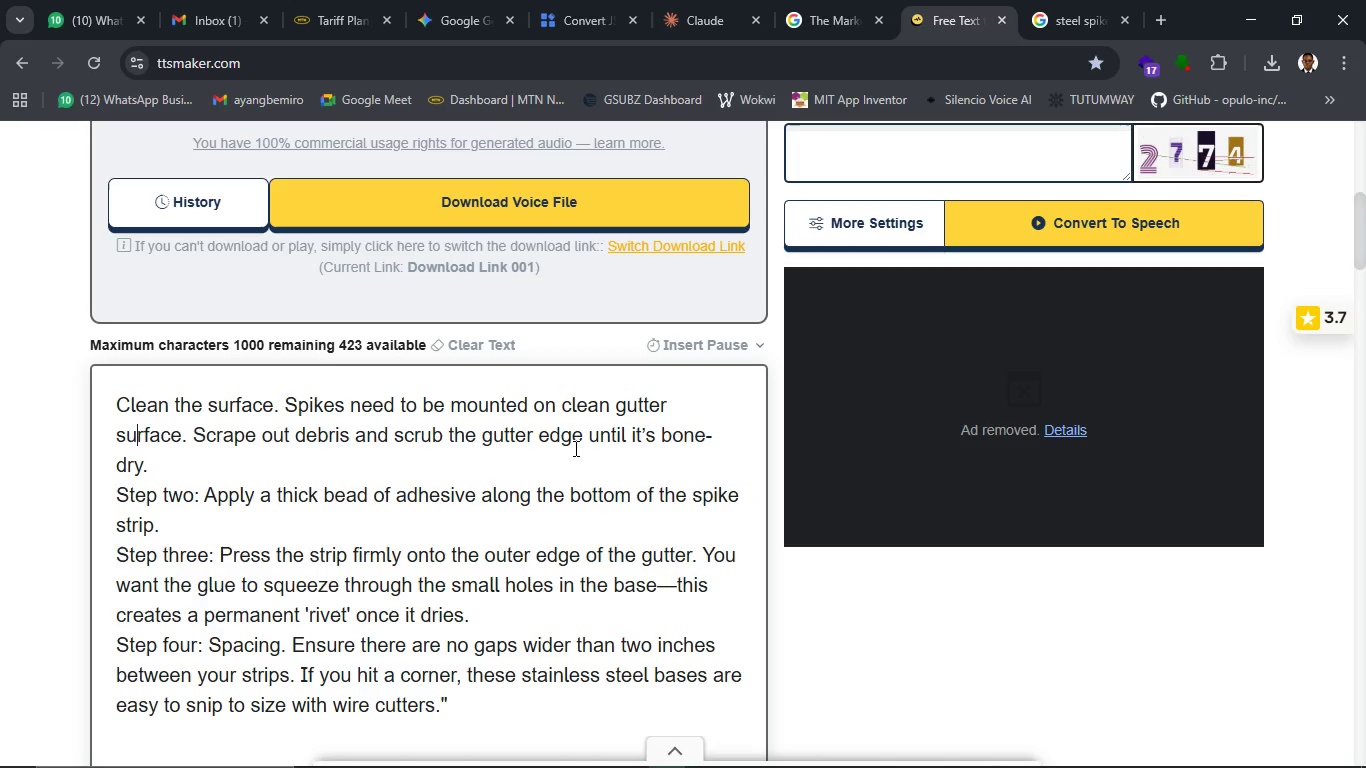 
key(ArrowLeft)
 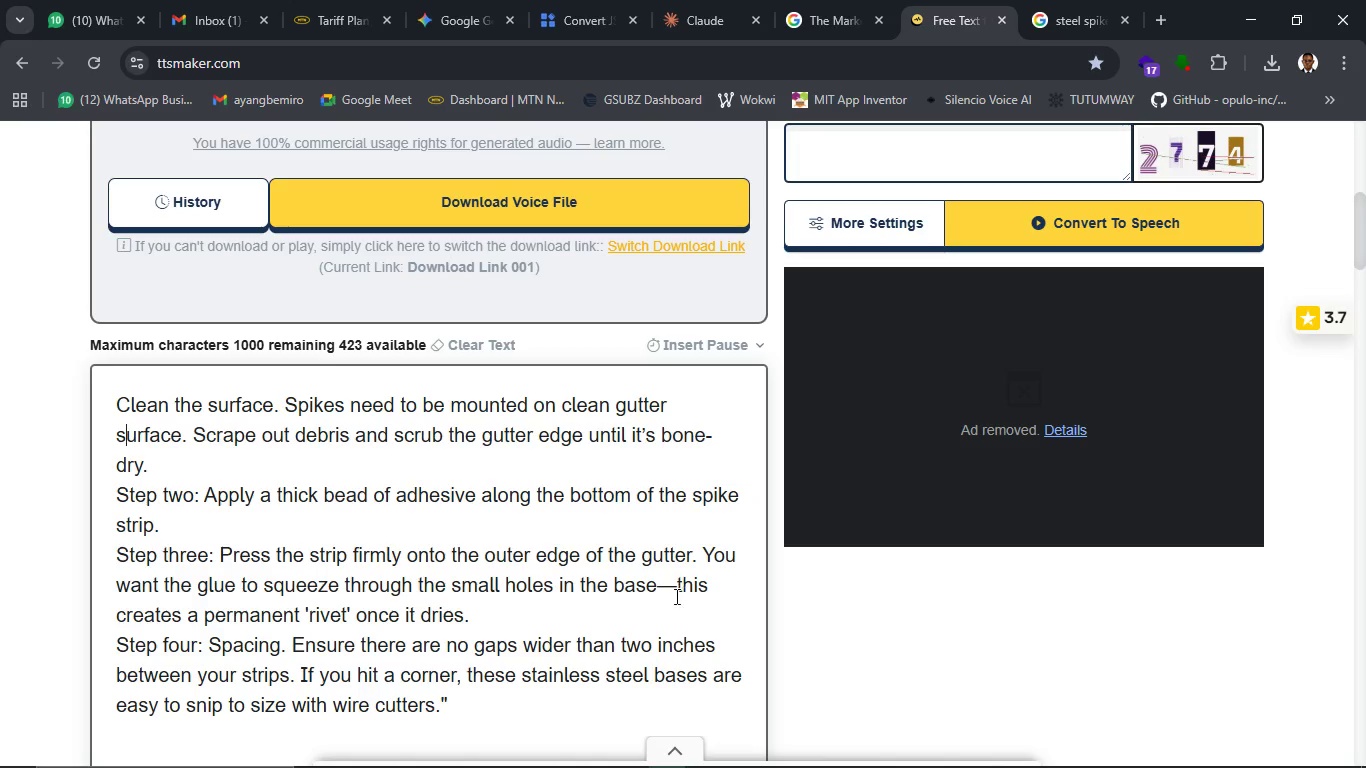 
scroll: coordinate [508, 610], scroll_direction: down, amount: 1.0
 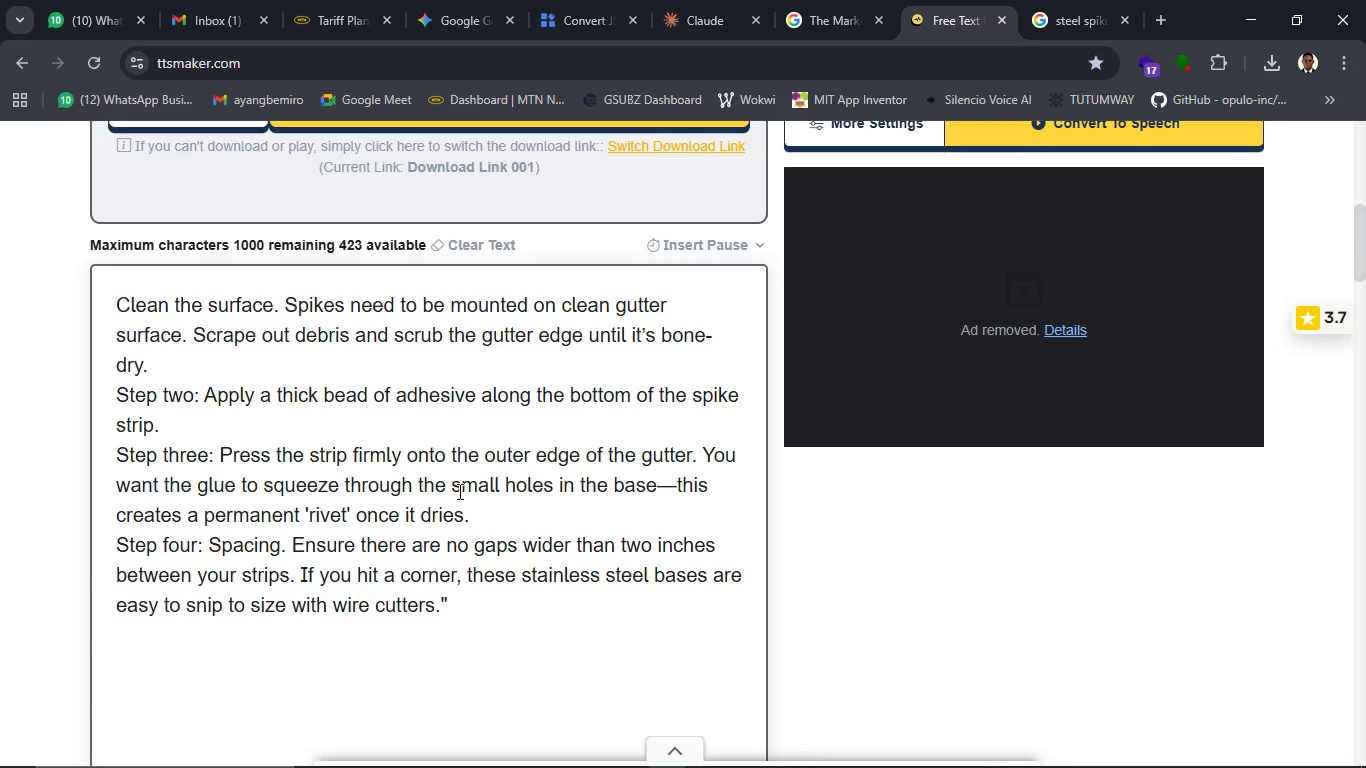 
wait(19.08)
 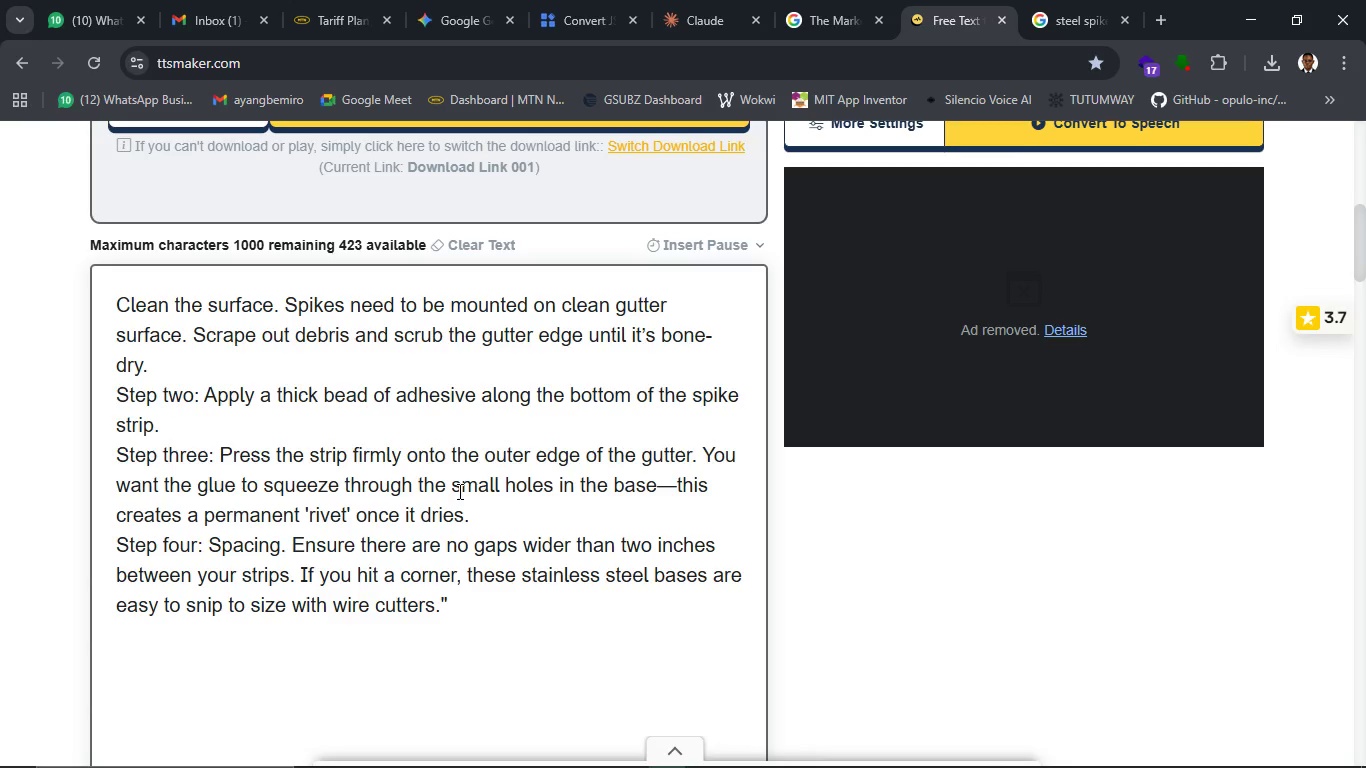 
scroll: coordinate [416, 575], scroll_direction: down, amount: 1.0
 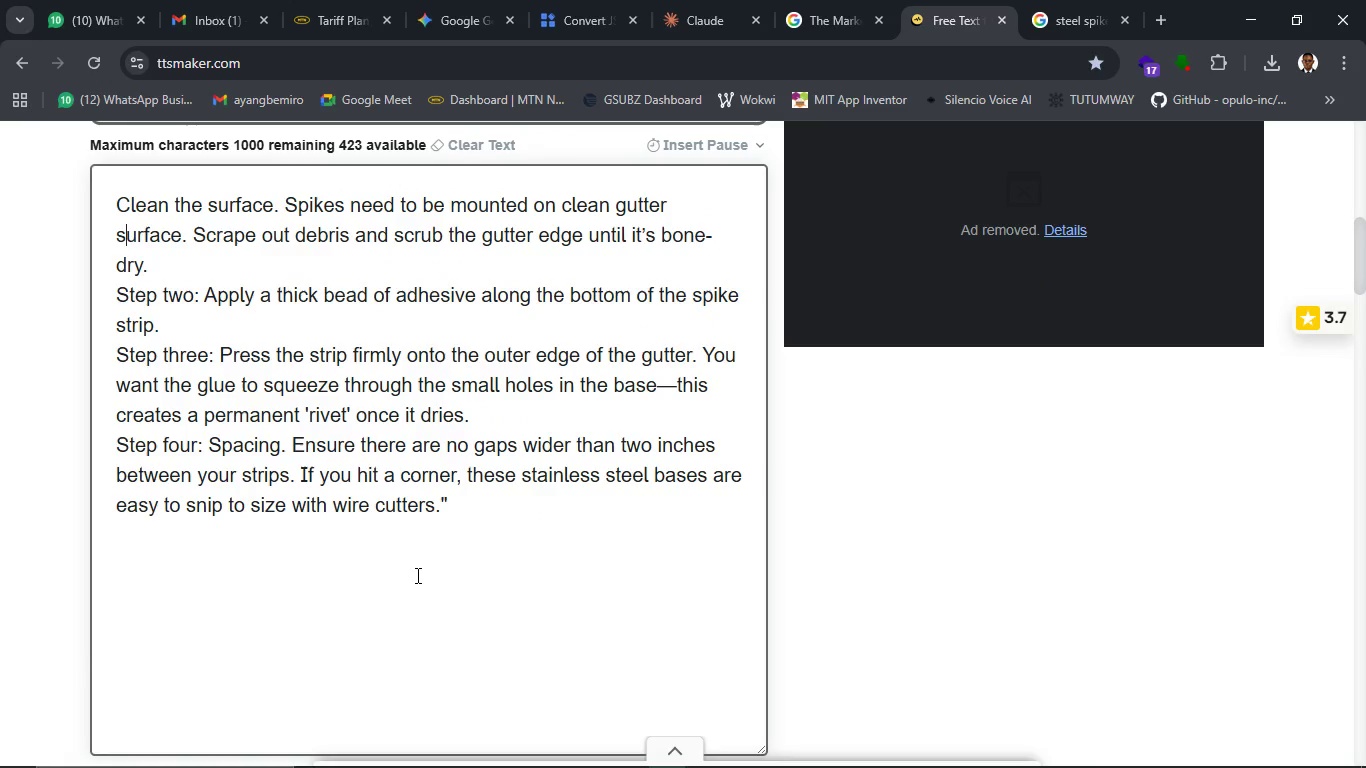 
wait(11.44)
 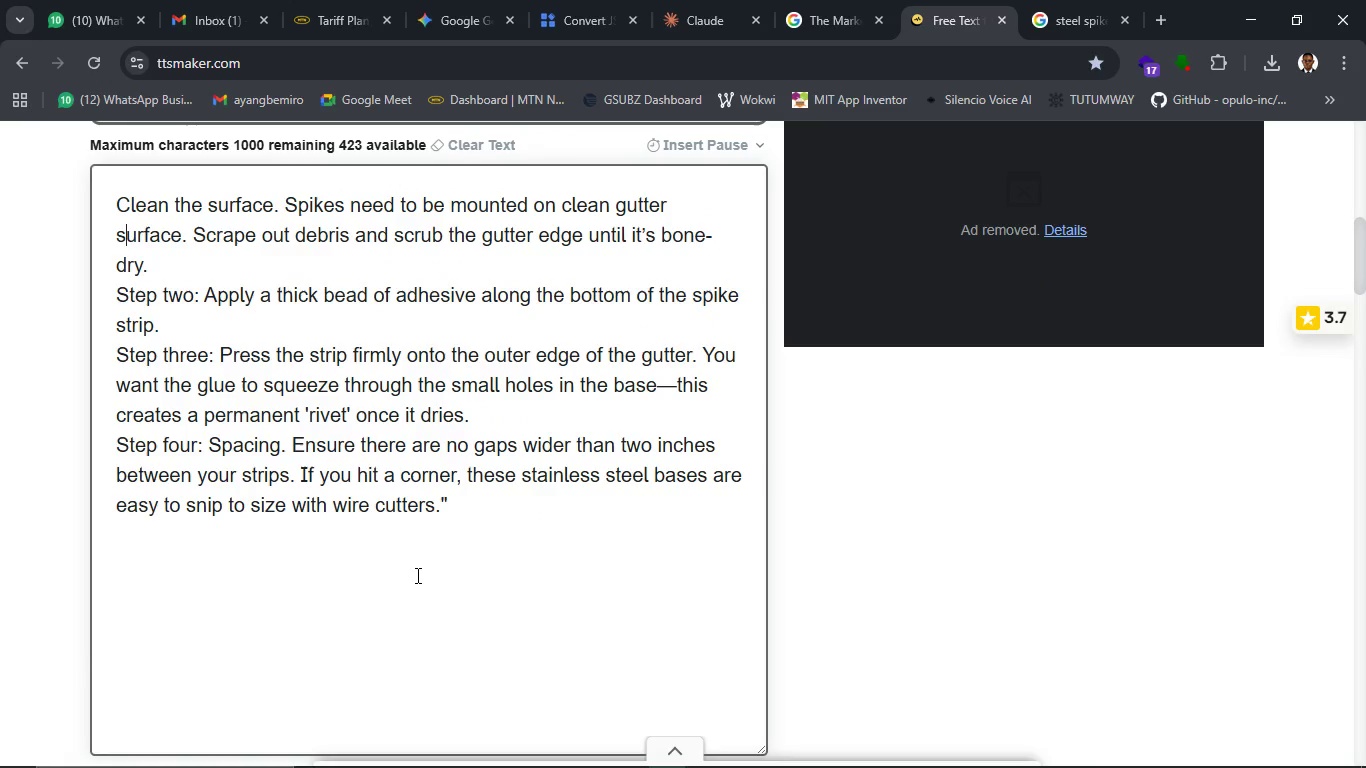 
left_click([471, 500])
 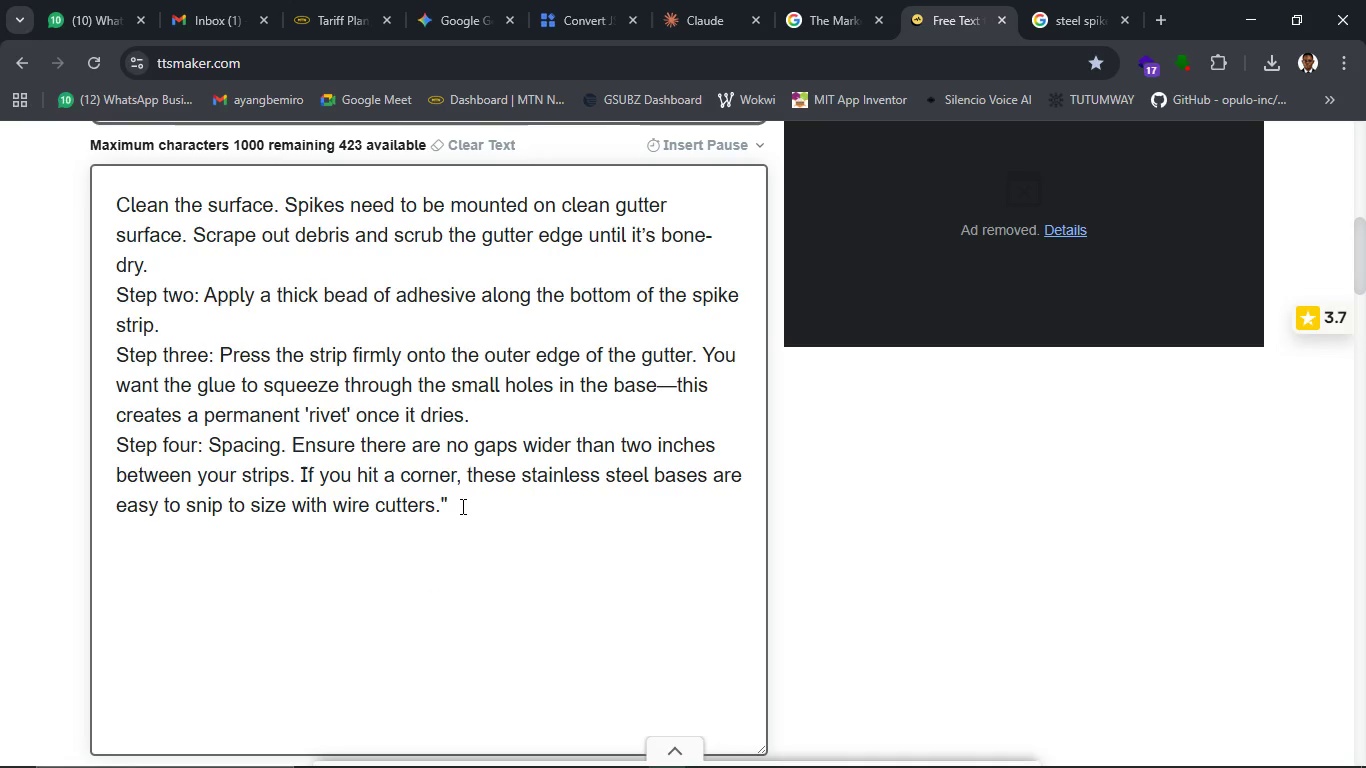 
key(Backspace)
 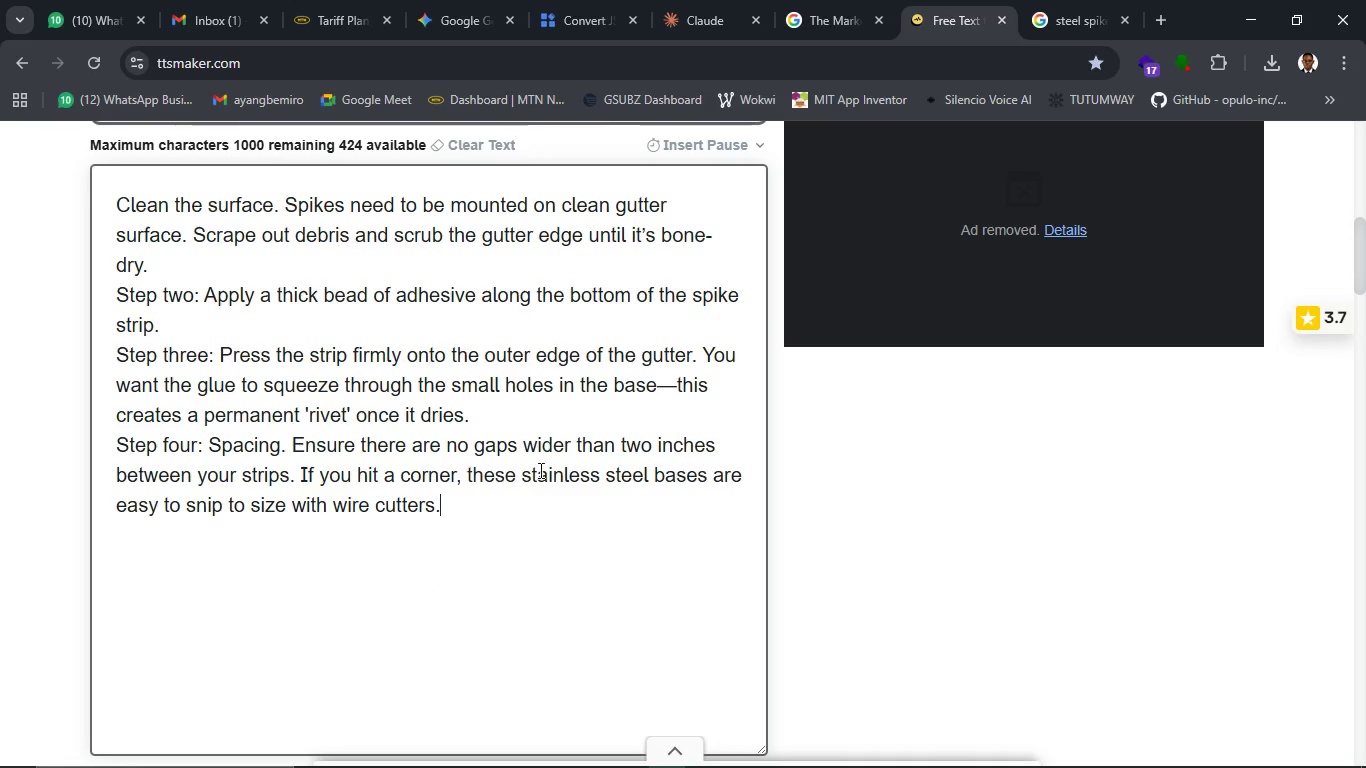 
scroll: coordinate [761, 475], scroll_direction: up, amount: 5.0
 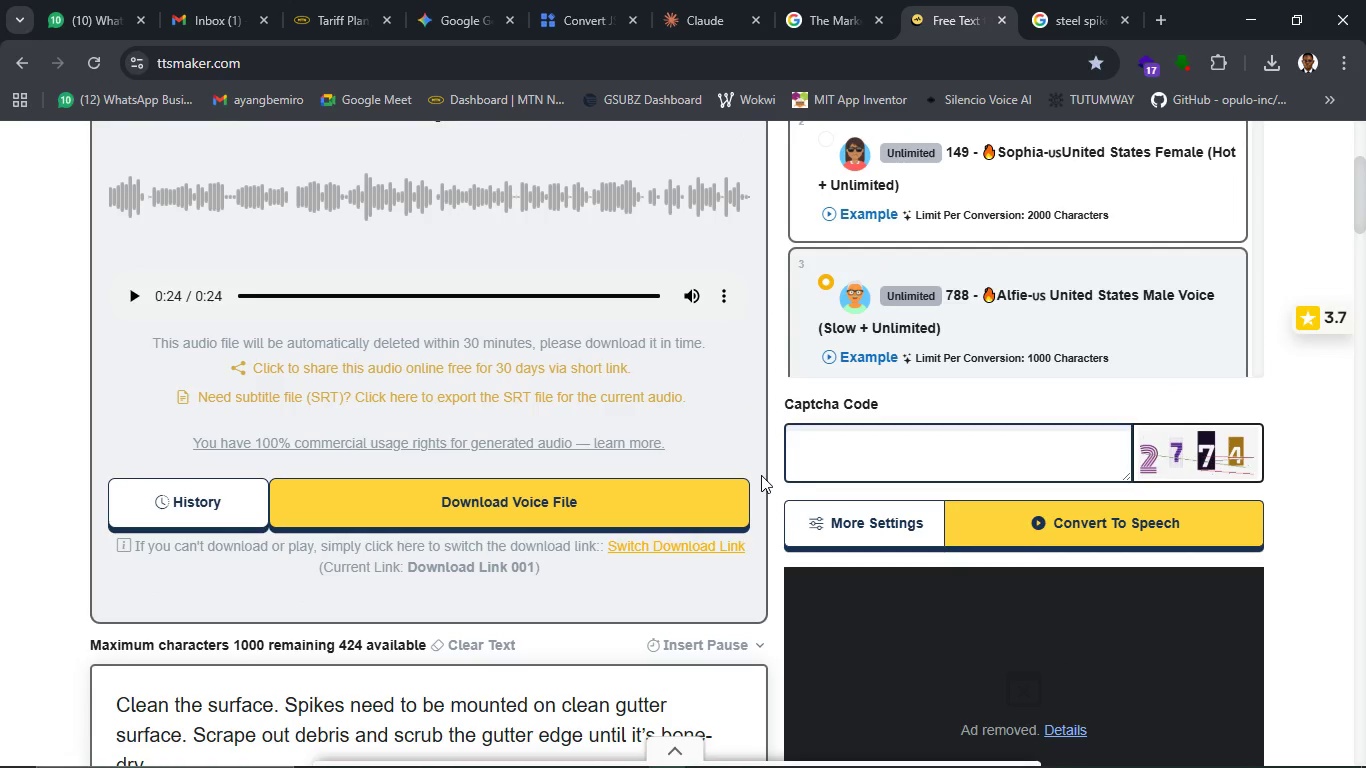 
scroll: coordinate [761, 477], scroll_direction: down, amount: 2.0
 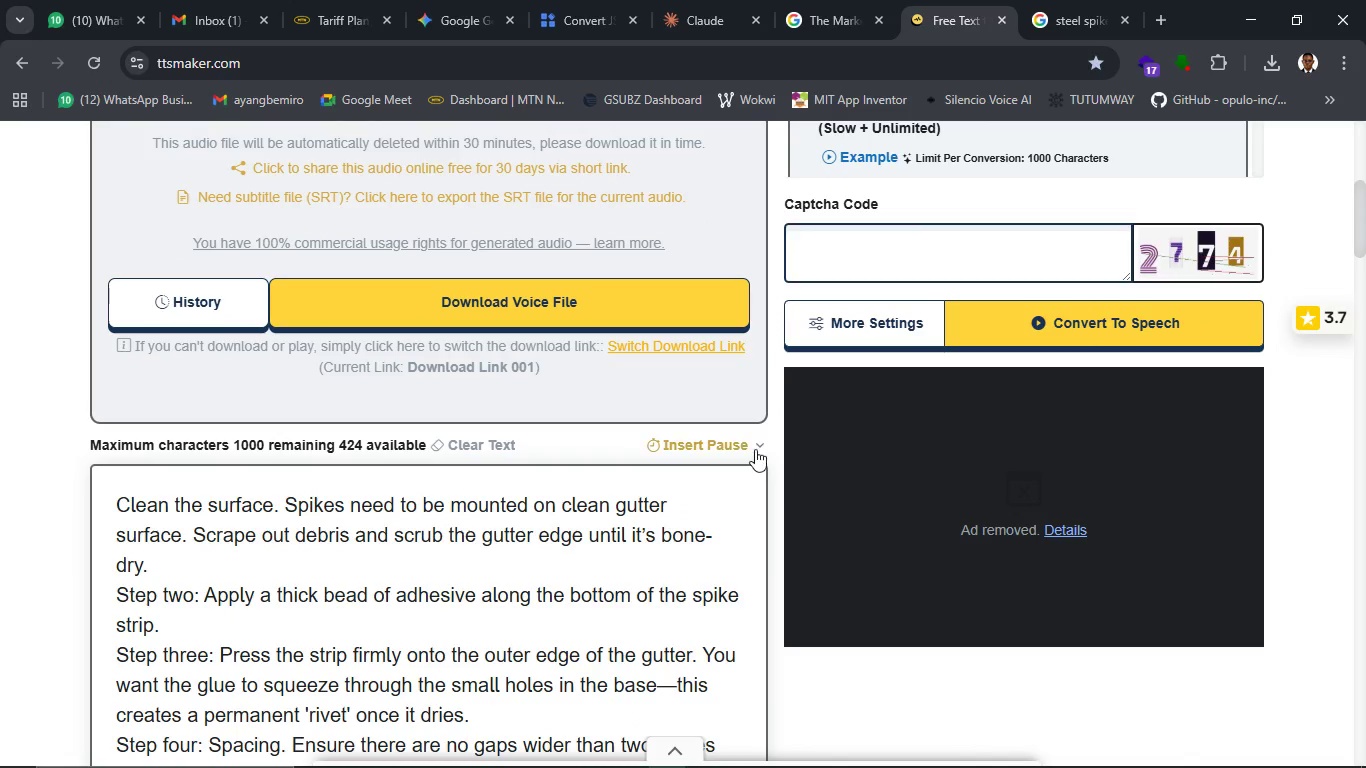 
left_click([755, 449])
 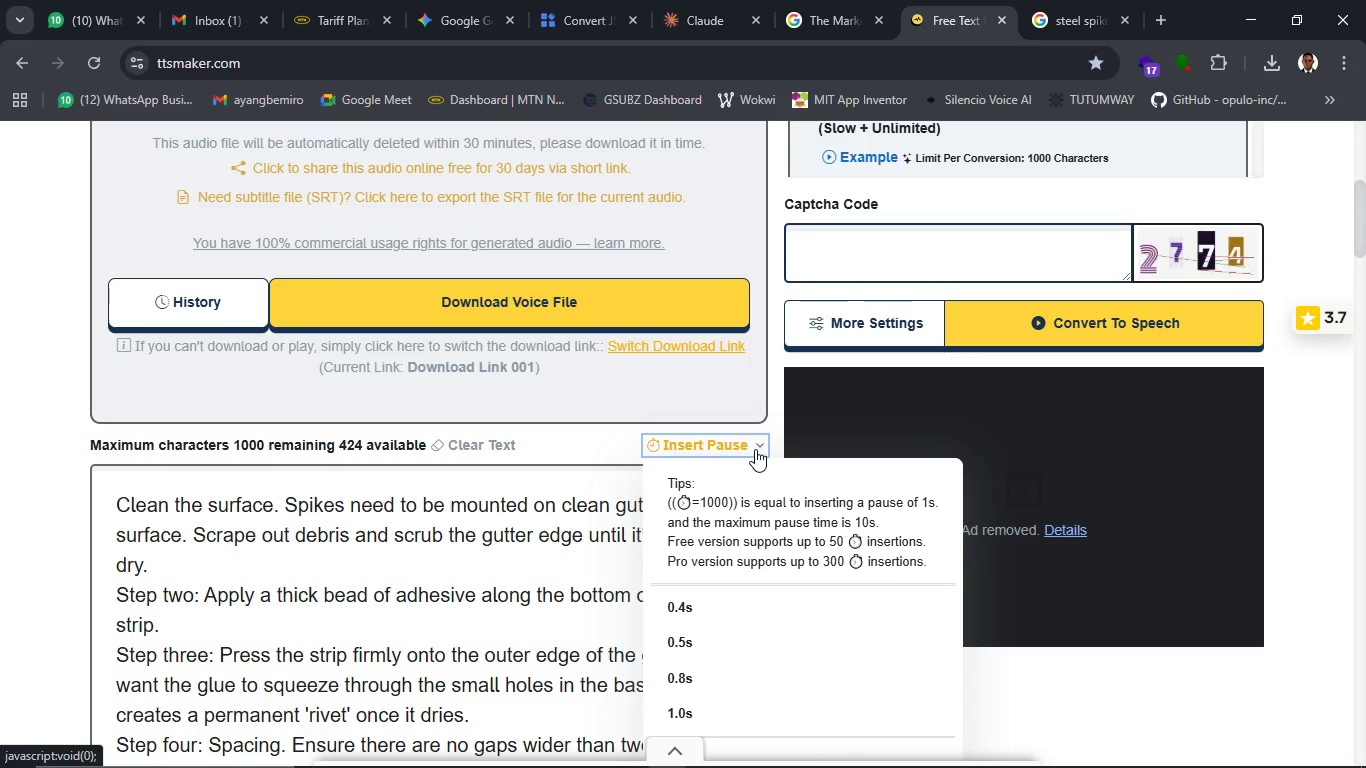 
wait(12.38)
 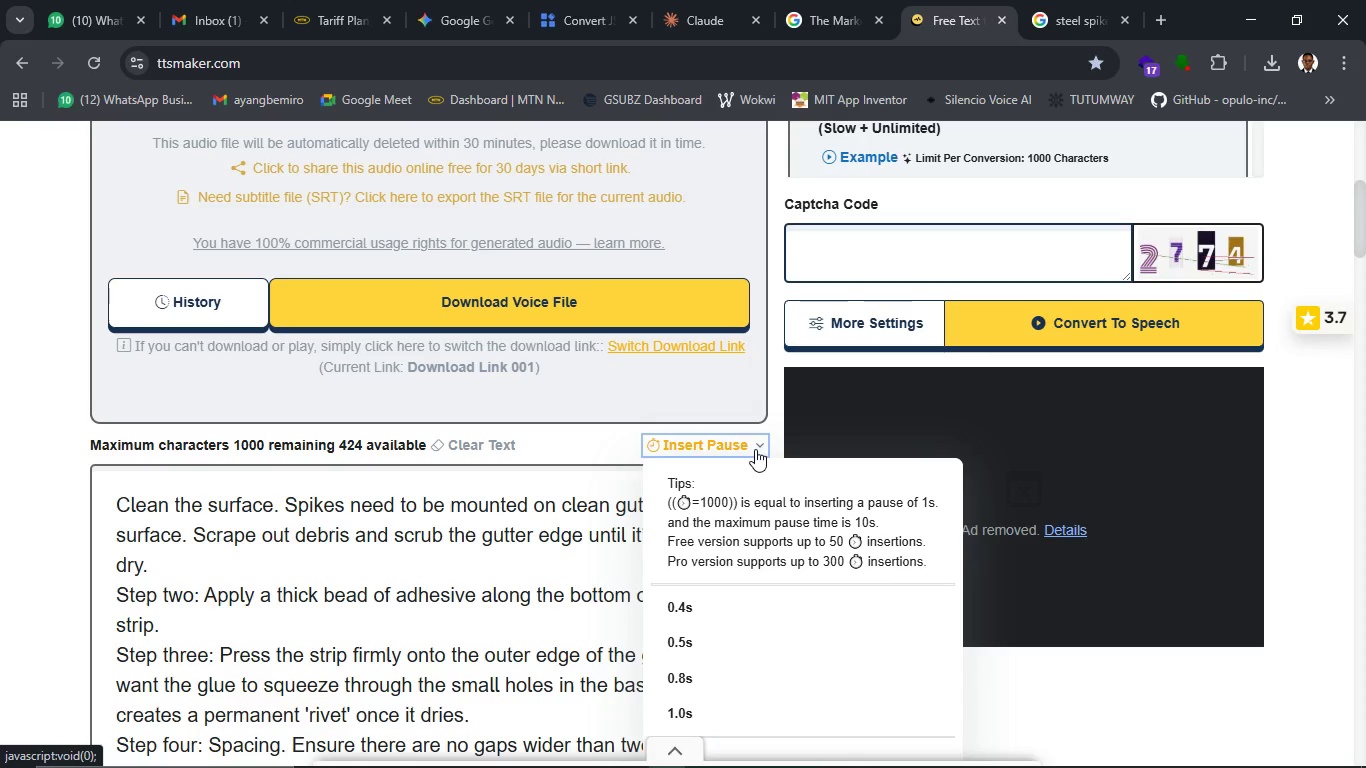 
scroll: coordinate [745, 539], scroll_direction: down, amount: 3.0
 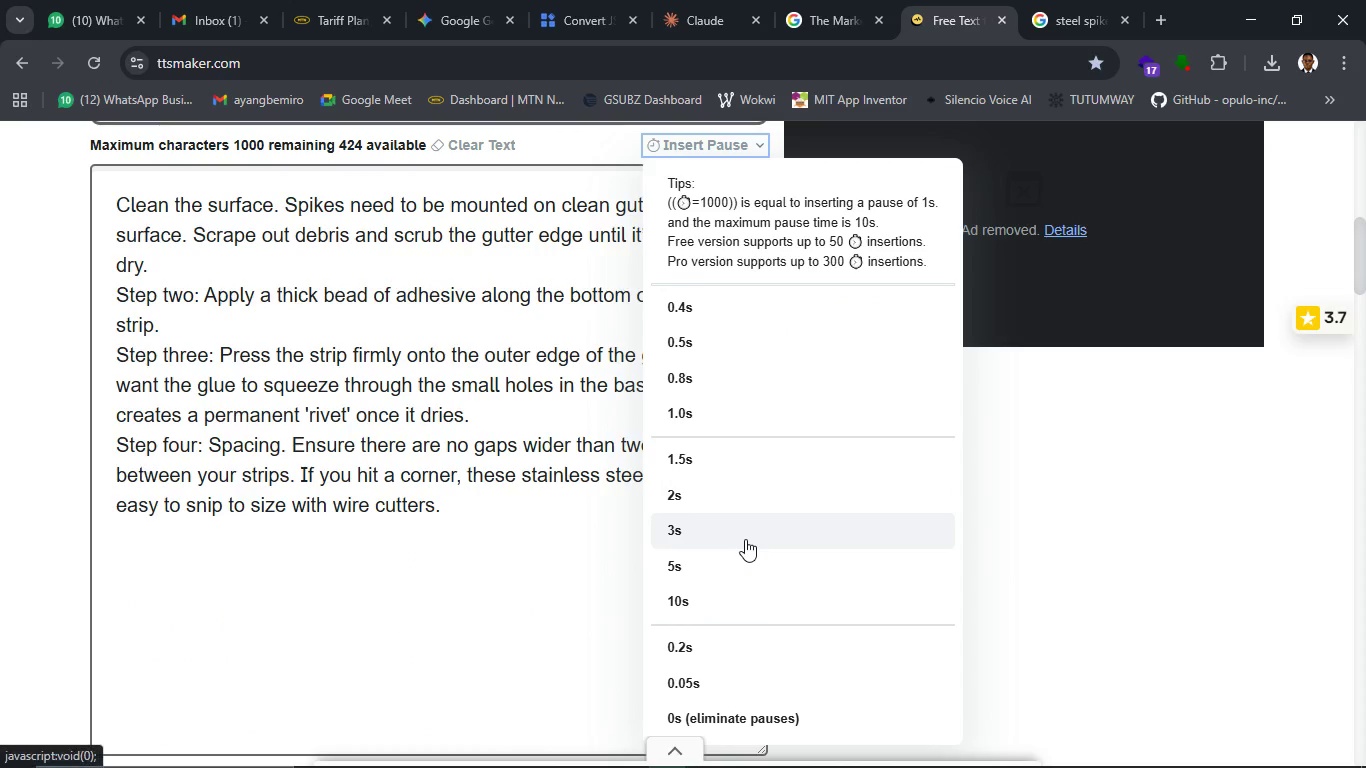 
scroll: coordinate [745, 539], scroll_direction: up, amount: 1.0
 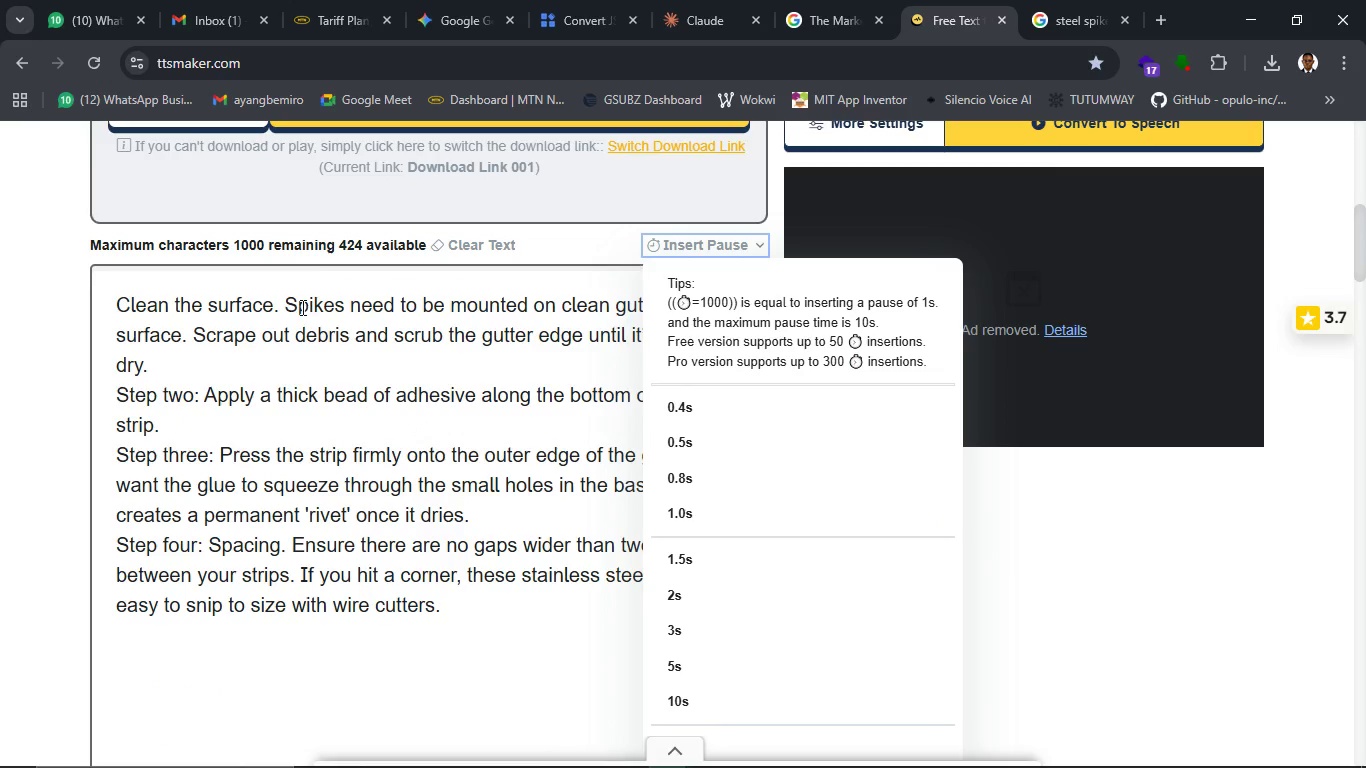 
left_click([283, 302])
 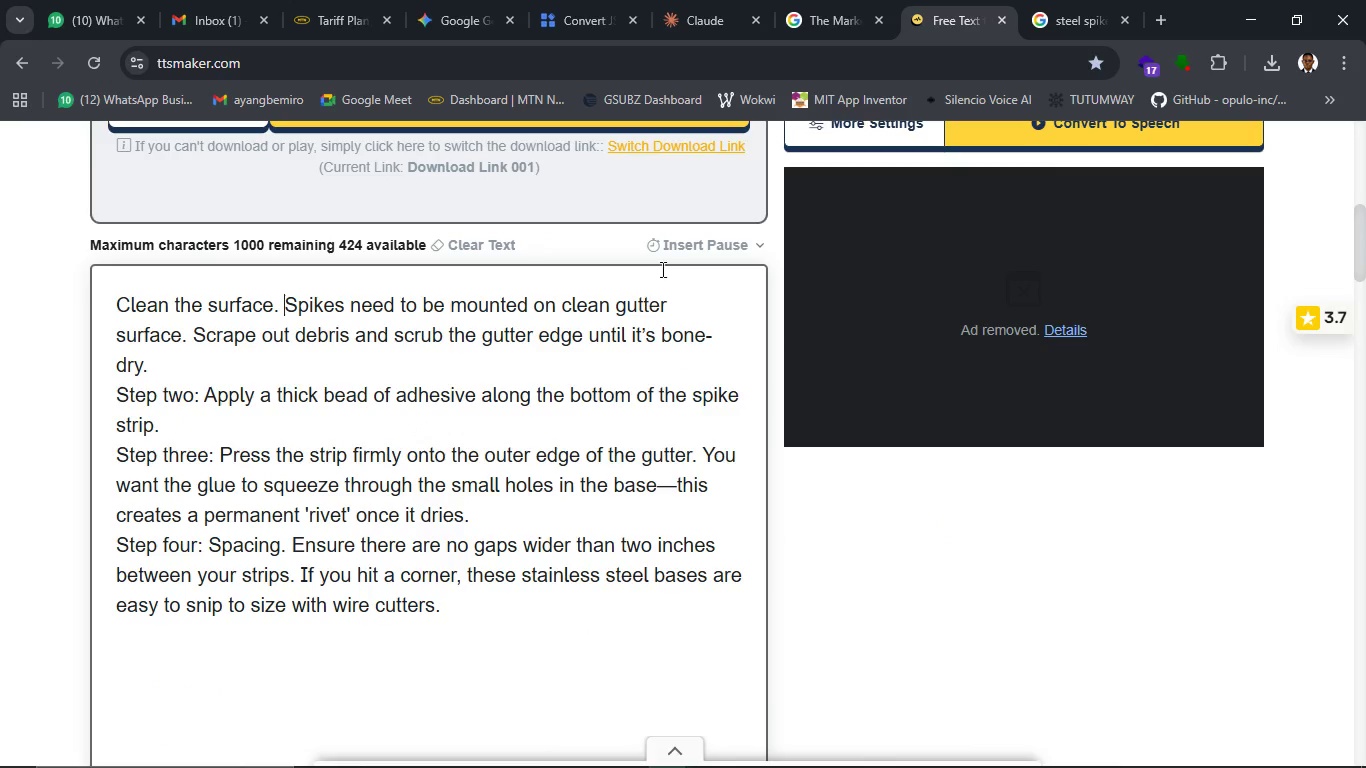 
left_click([684, 245])
 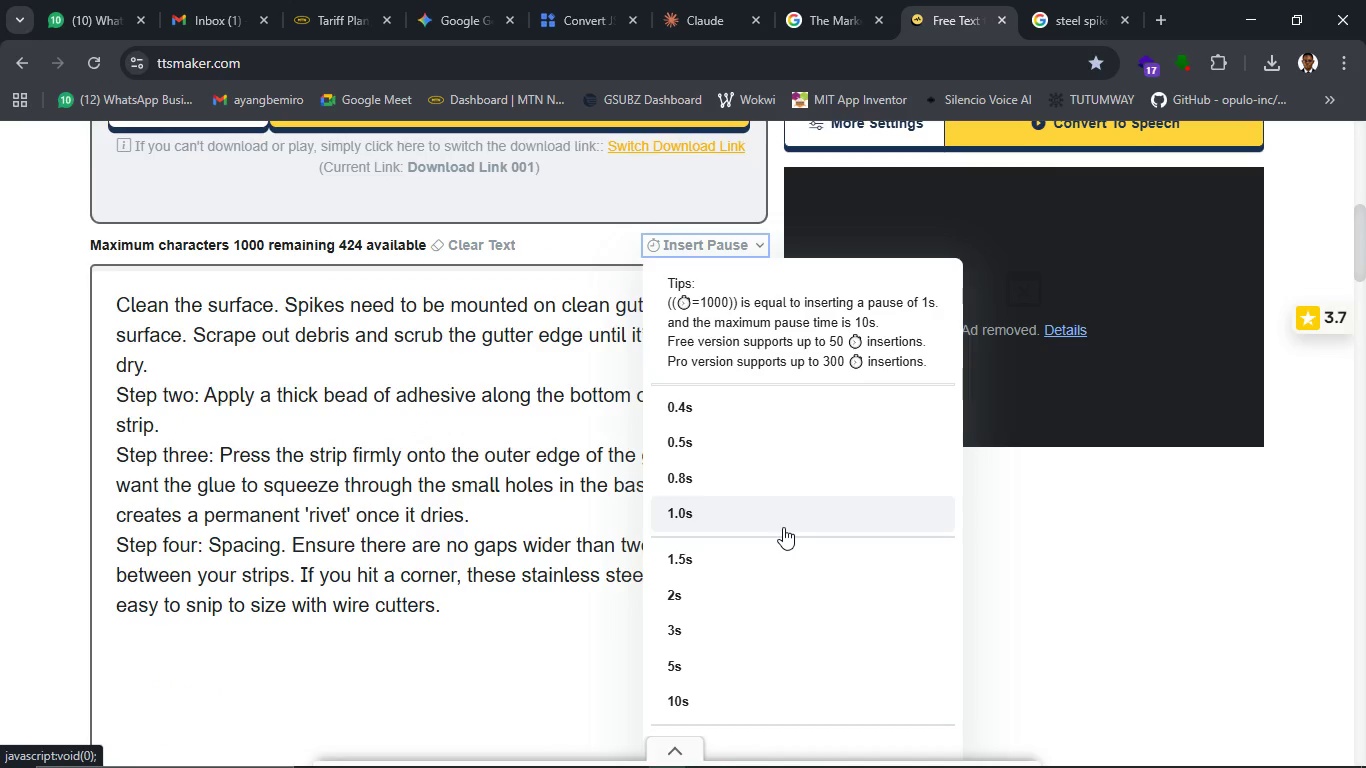 
left_click([777, 552])
 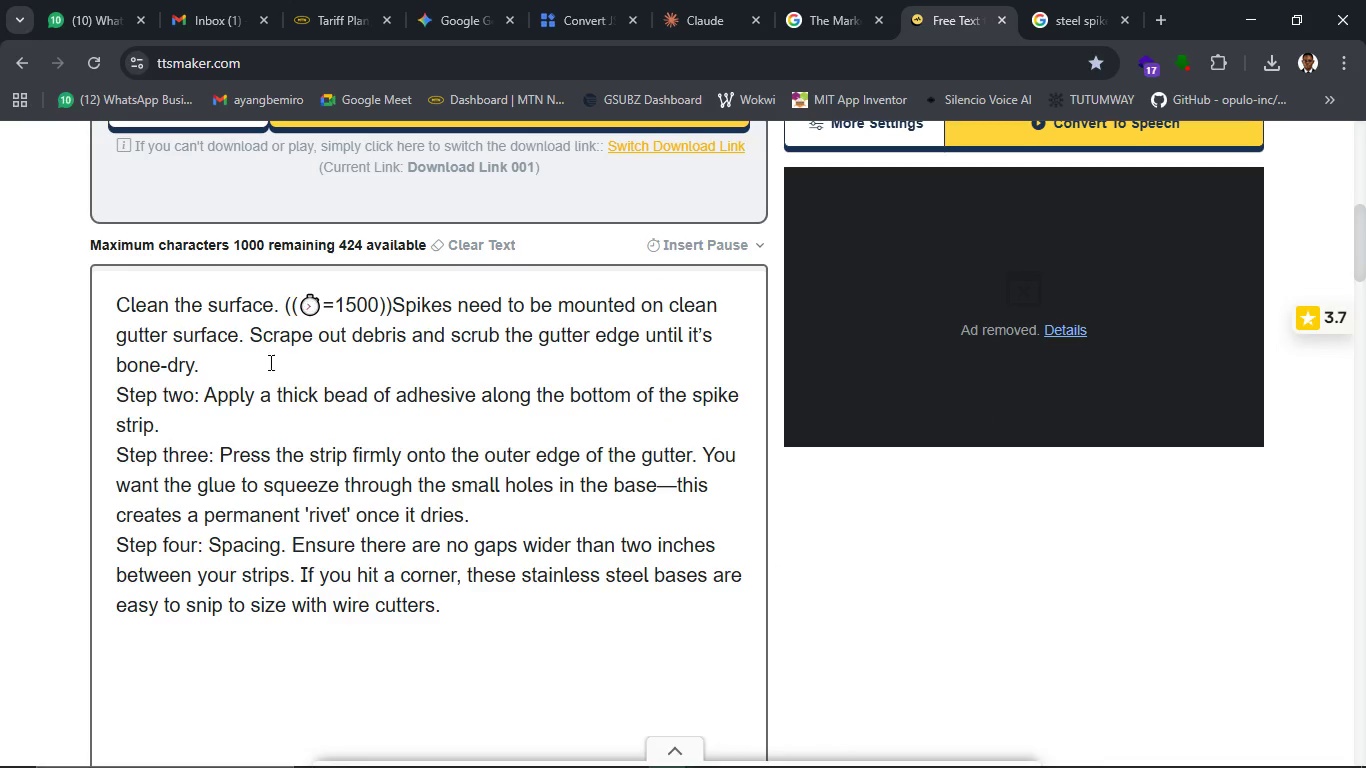 
left_click([252, 338])
 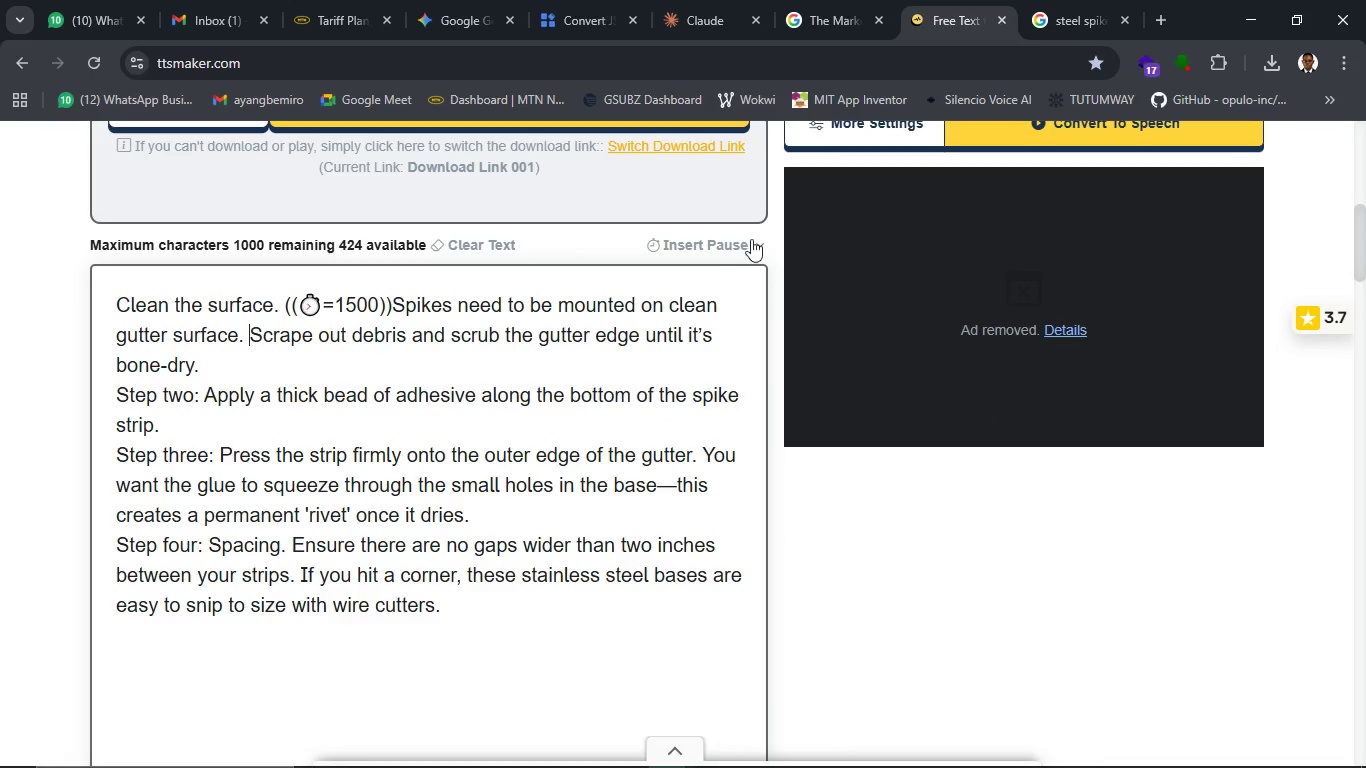 
left_click([707, 244])
 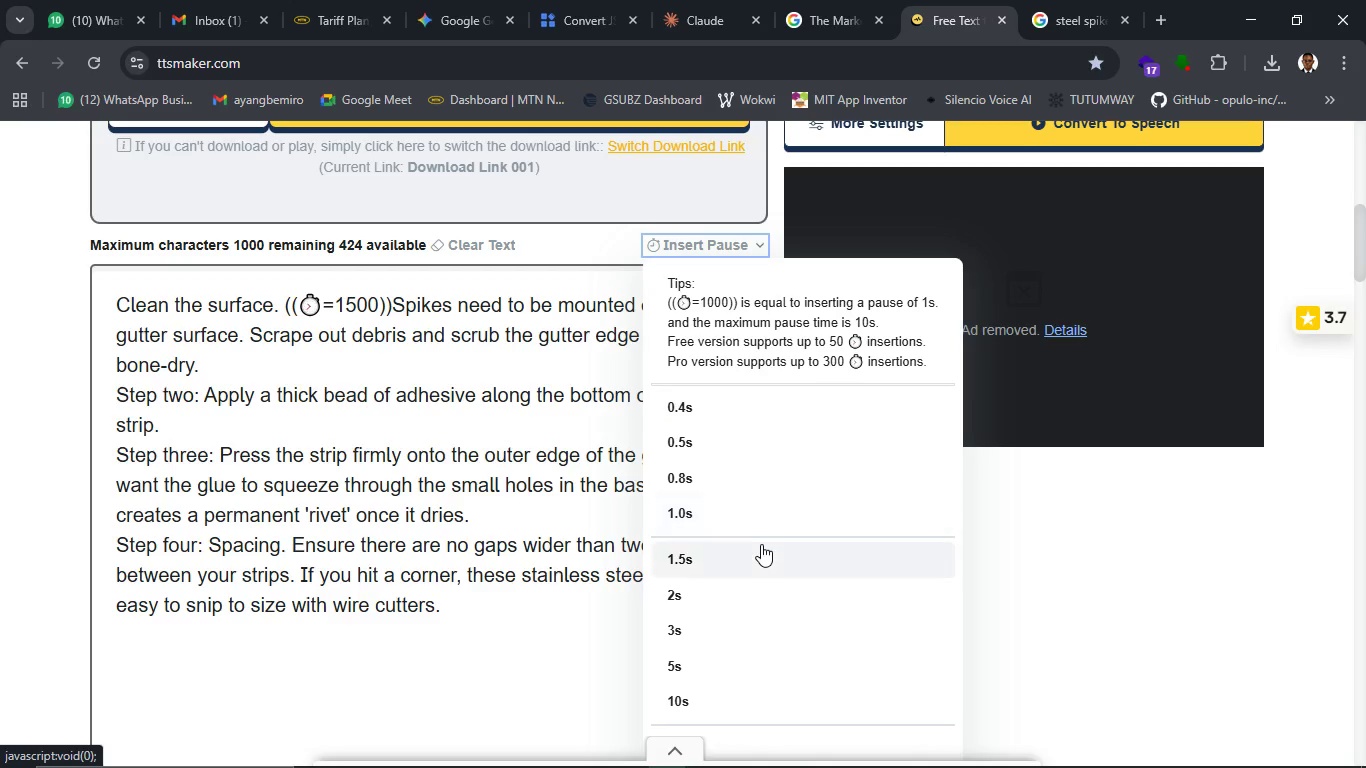 
left_click([761, 546])
 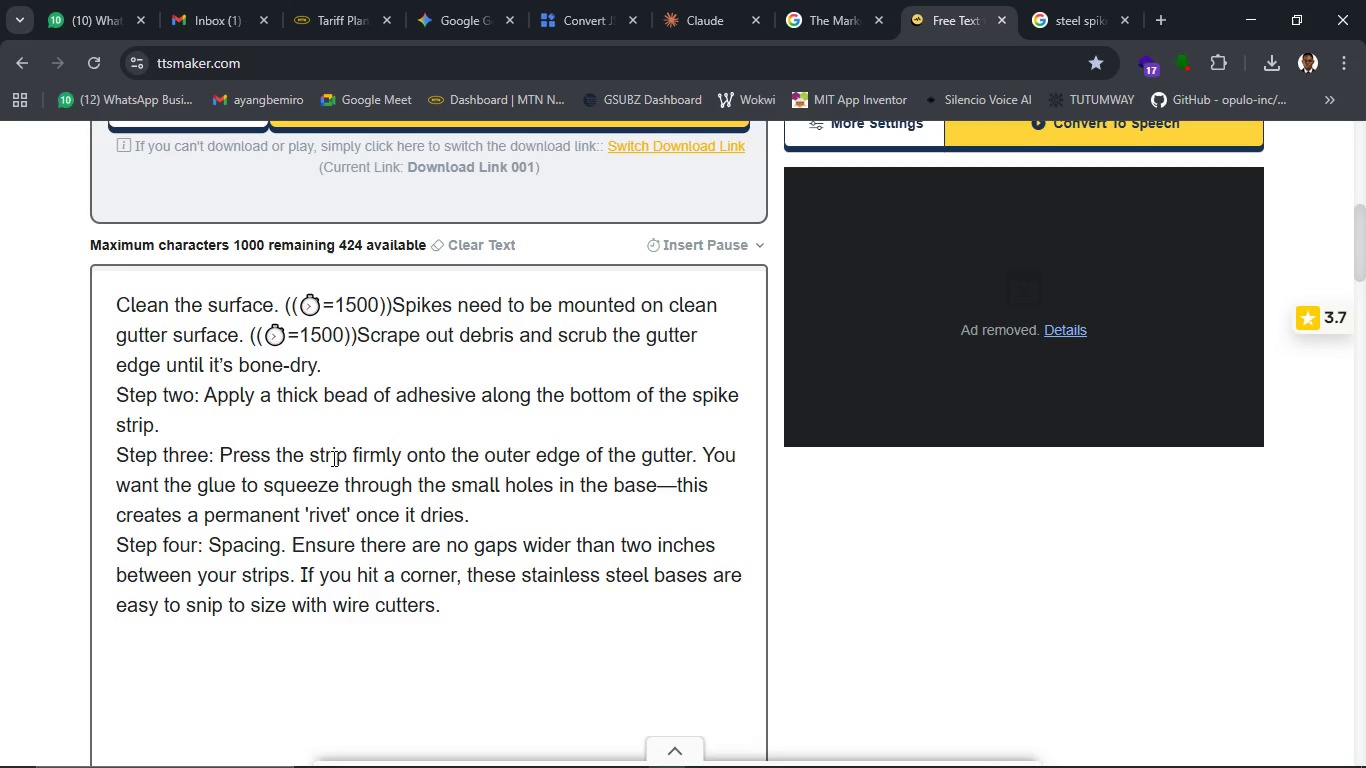 
scroll: coordinate [324, 458], scroll_direction: down, amount: 1.0
 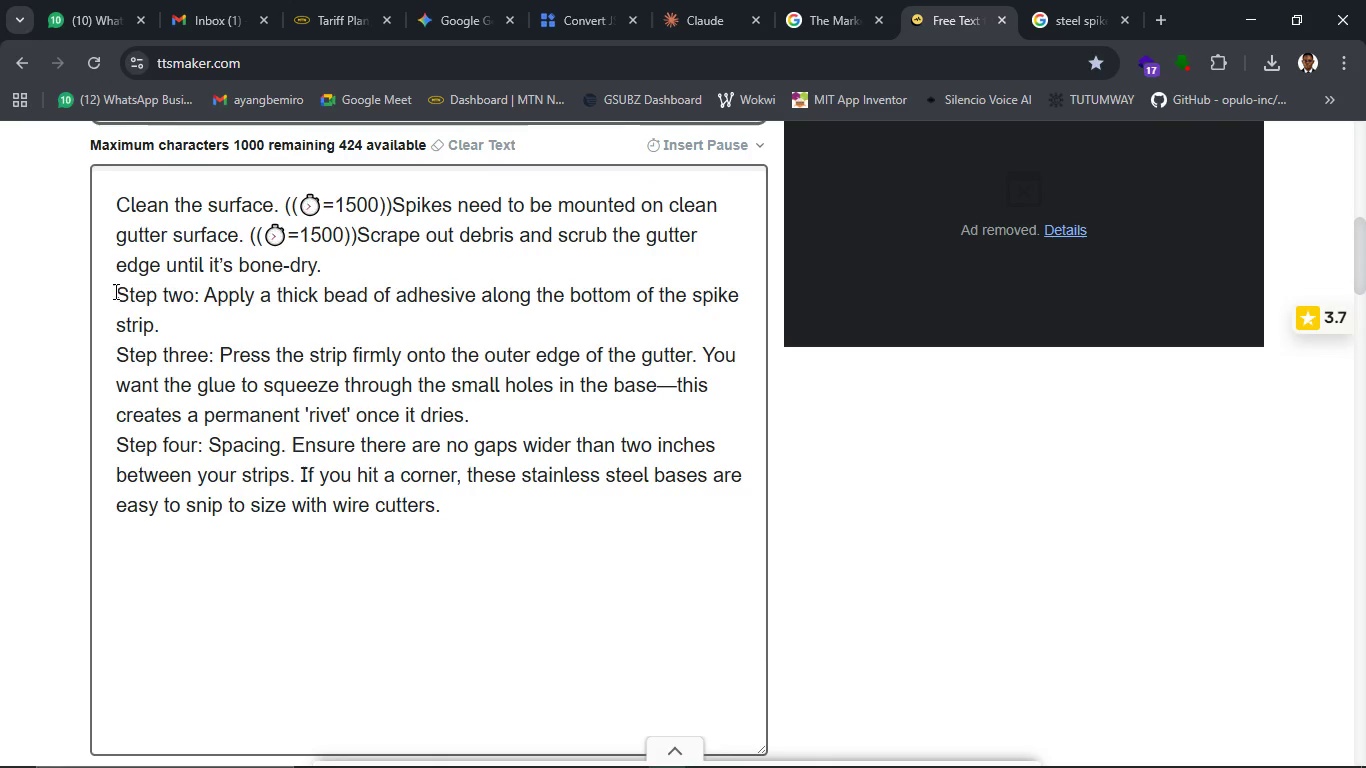 
left_click([114, 291])
 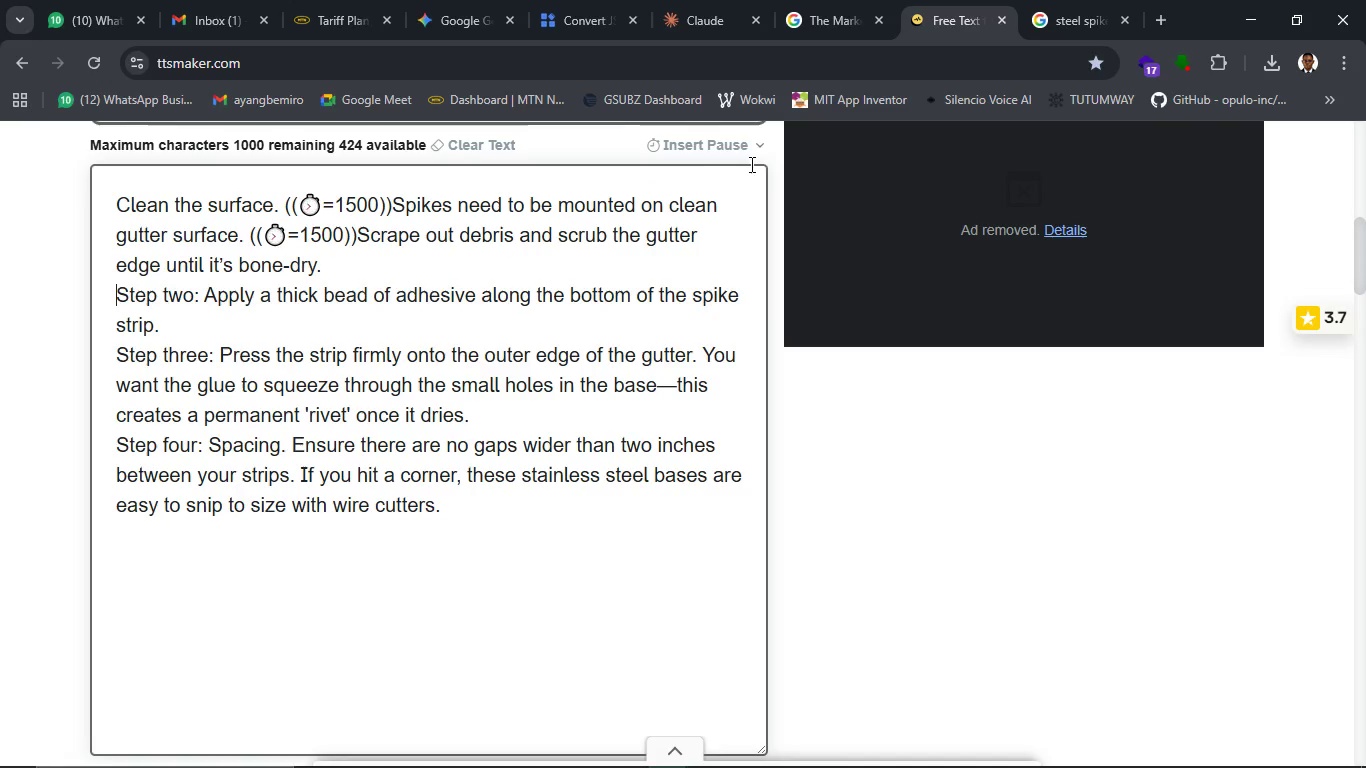 
left_click([711, 137])
 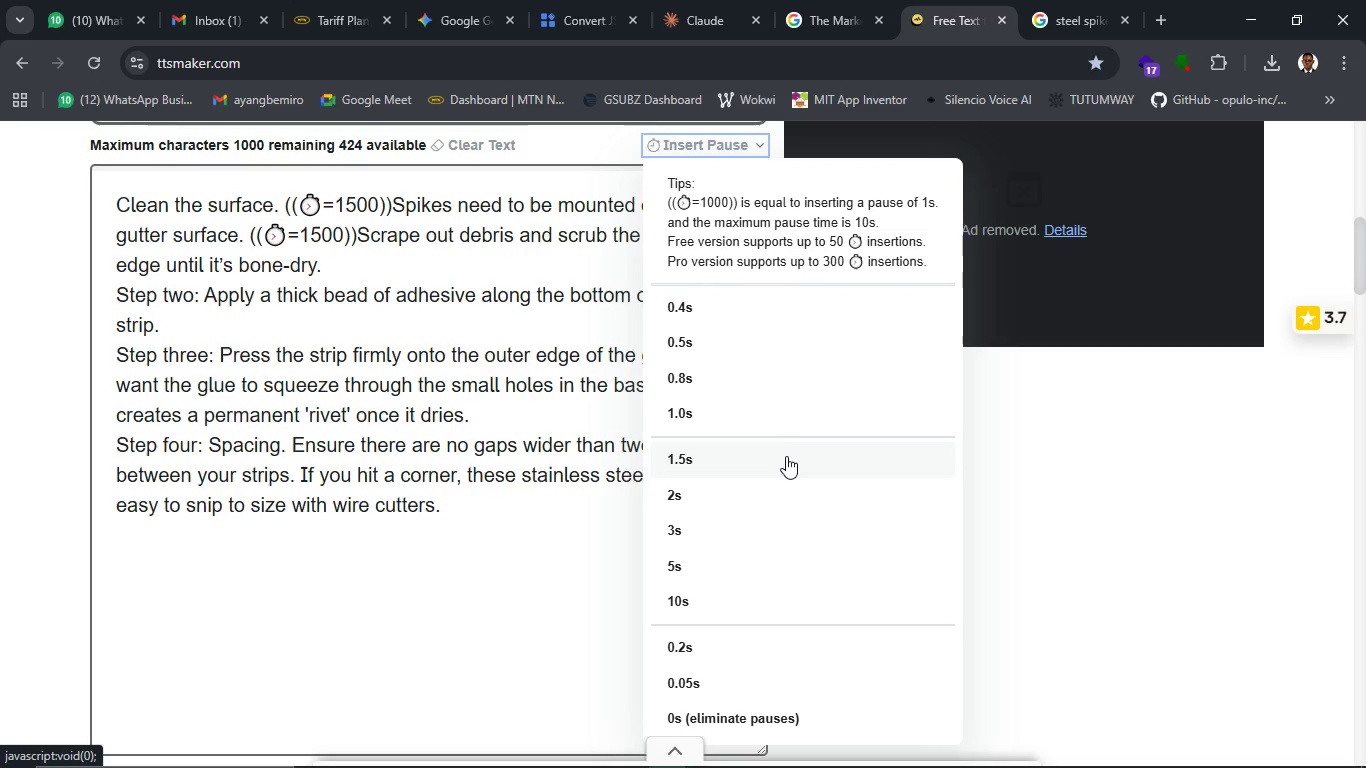 
left_click([786, 459])
 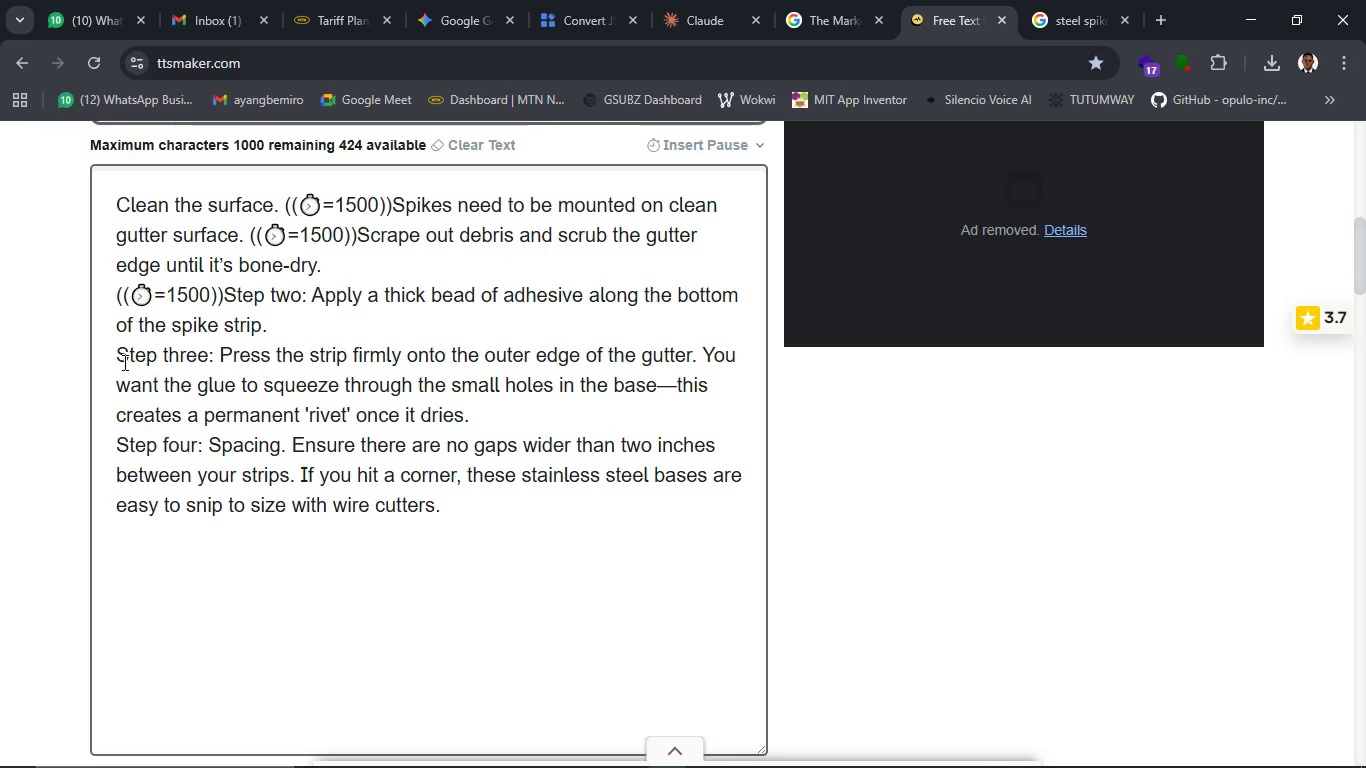 
wait(5.78)
 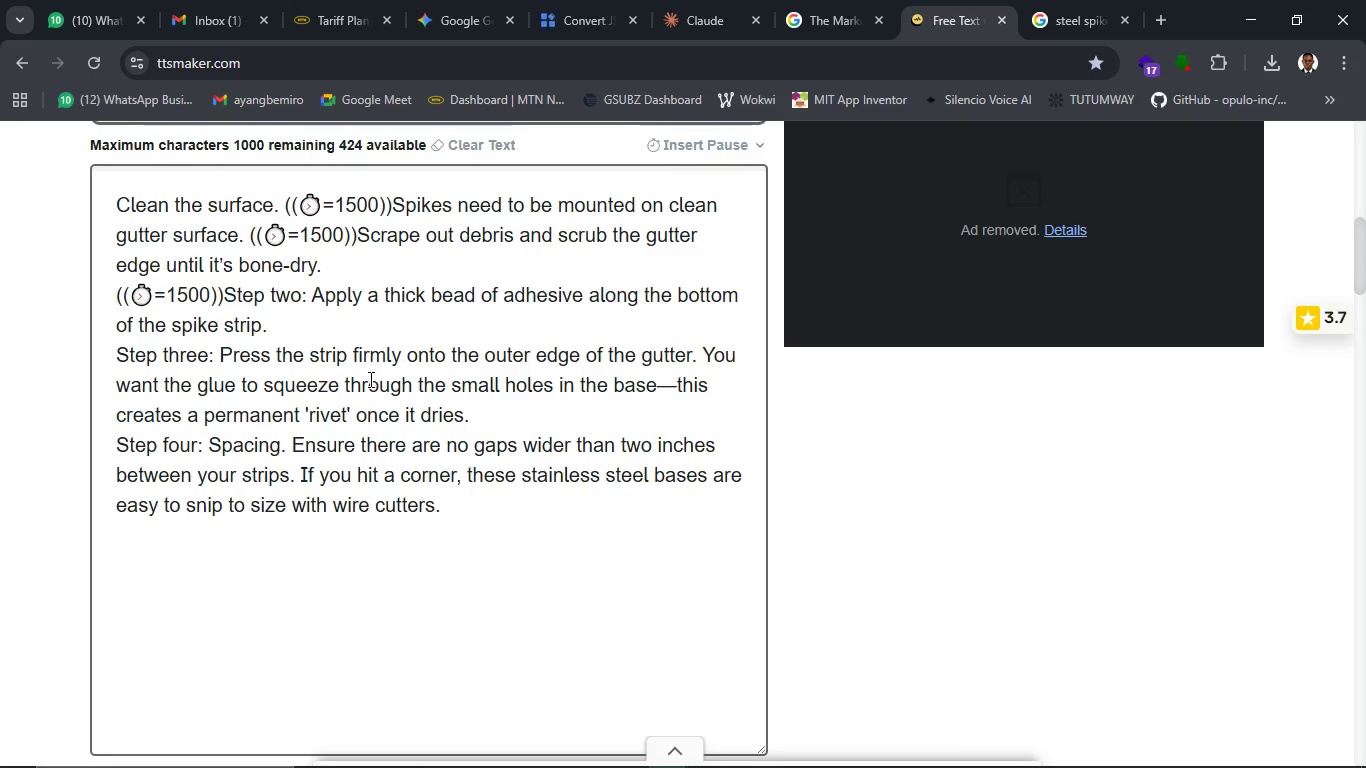 
left_click([118, 355])
 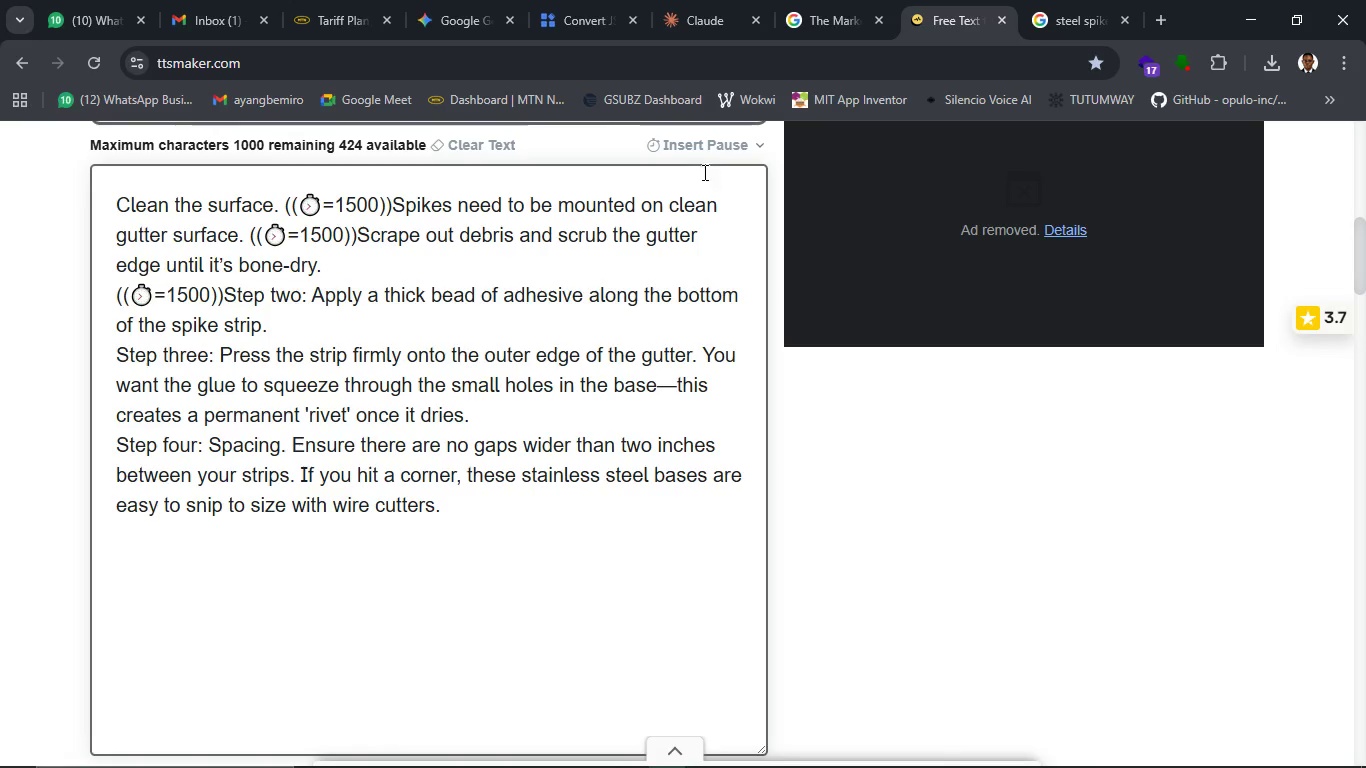 
left_click([703, 144])
 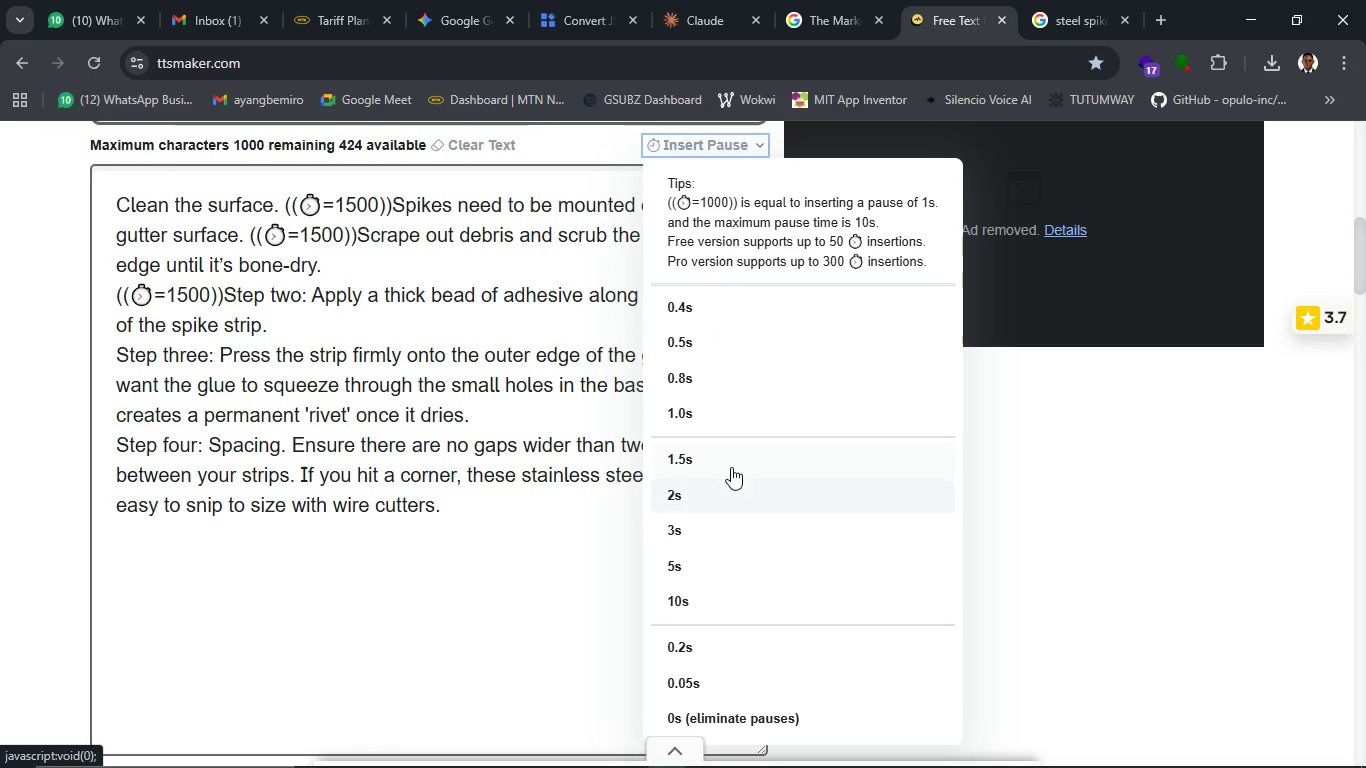 
left_click([723, 467])
 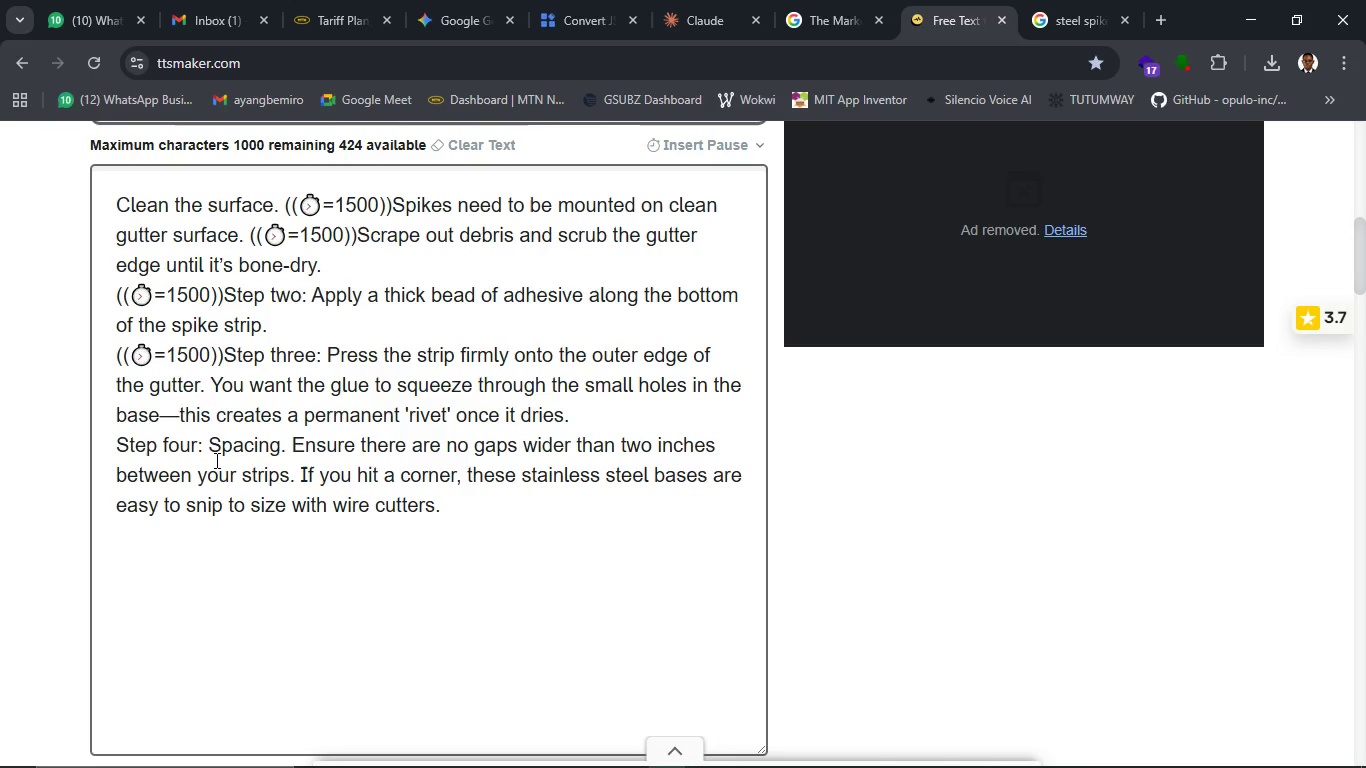 
wait(6.72)
 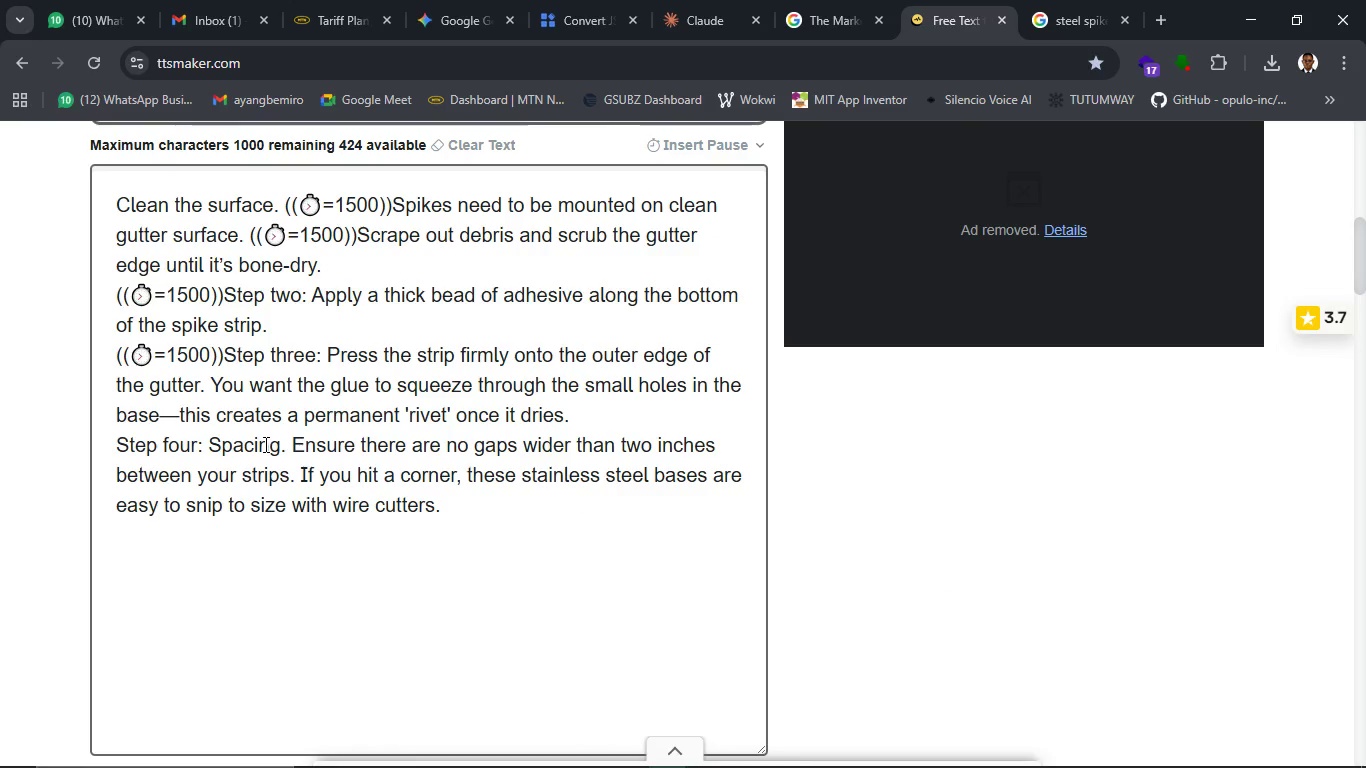 
left_click([181, 424])
 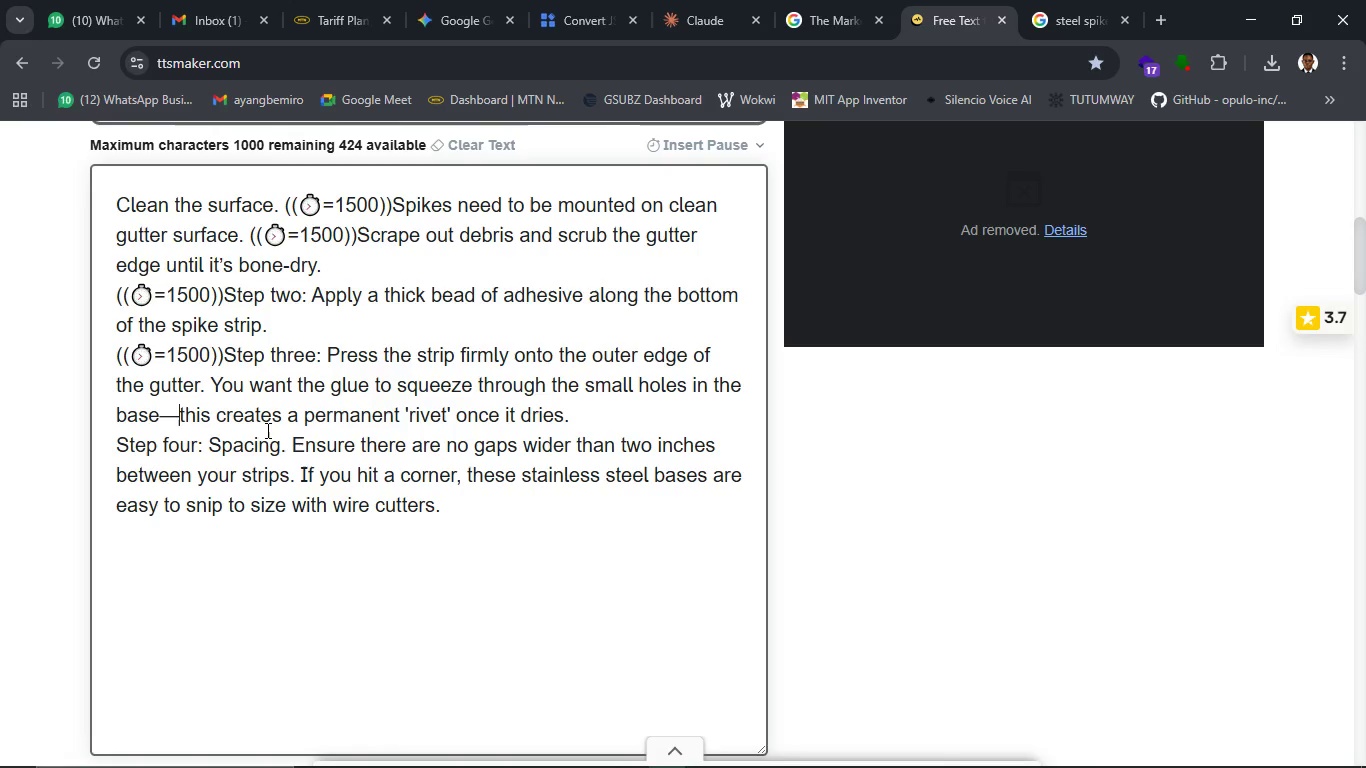 
key(Backspace)
 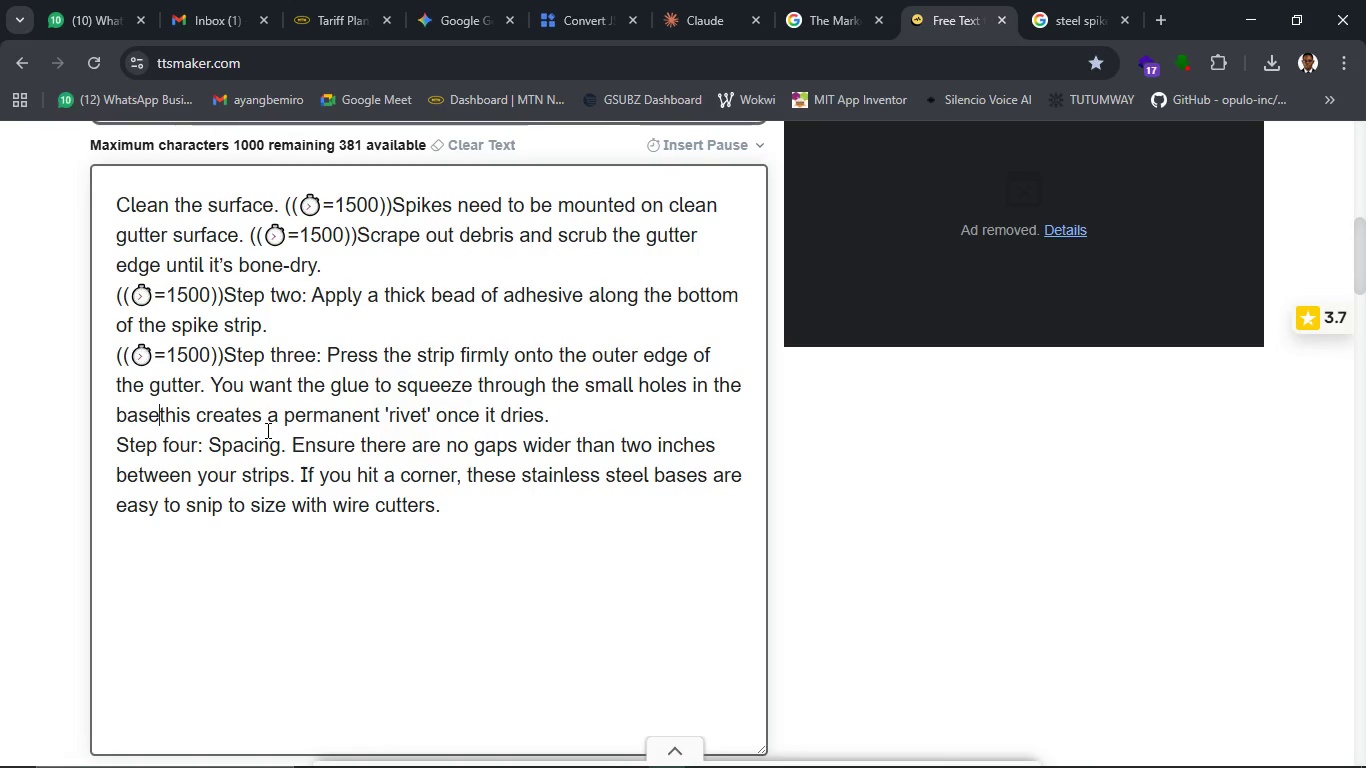 
key(Period)
 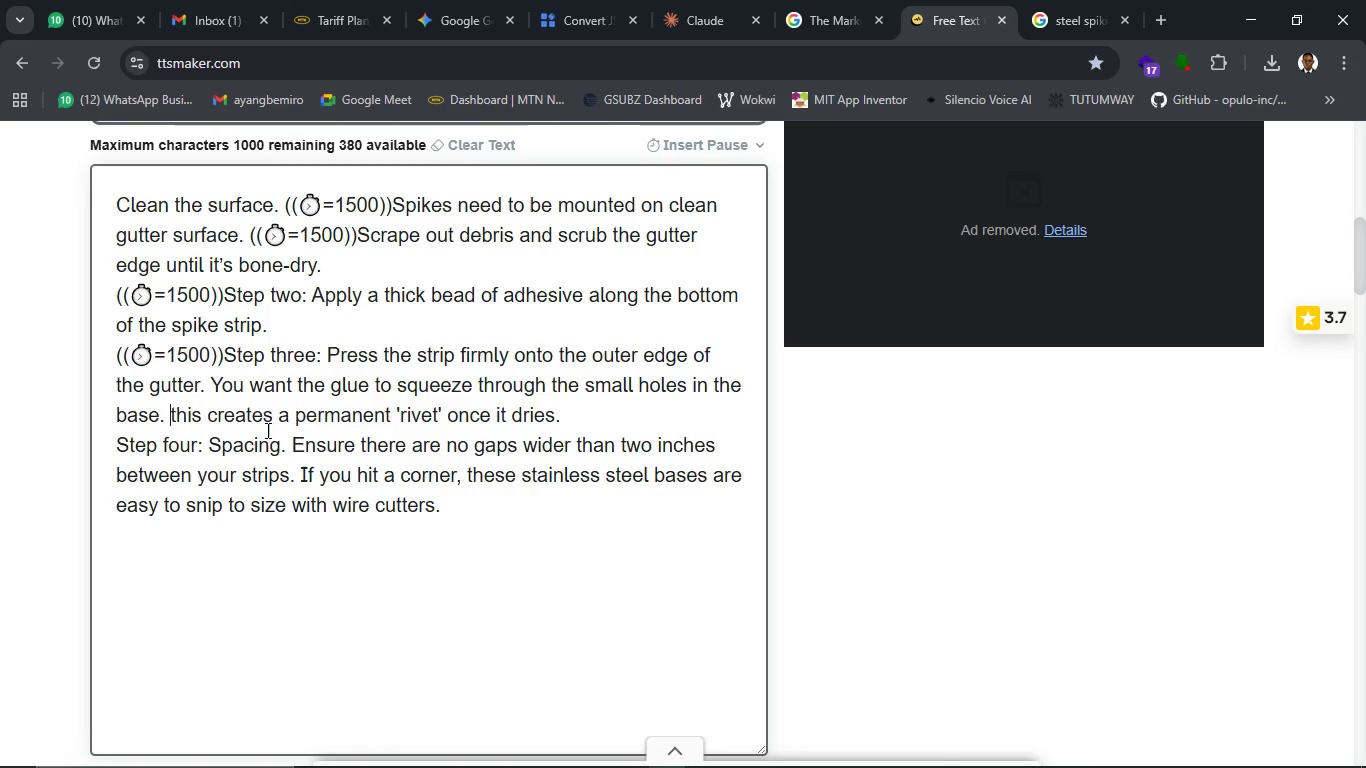 
key(Space)
 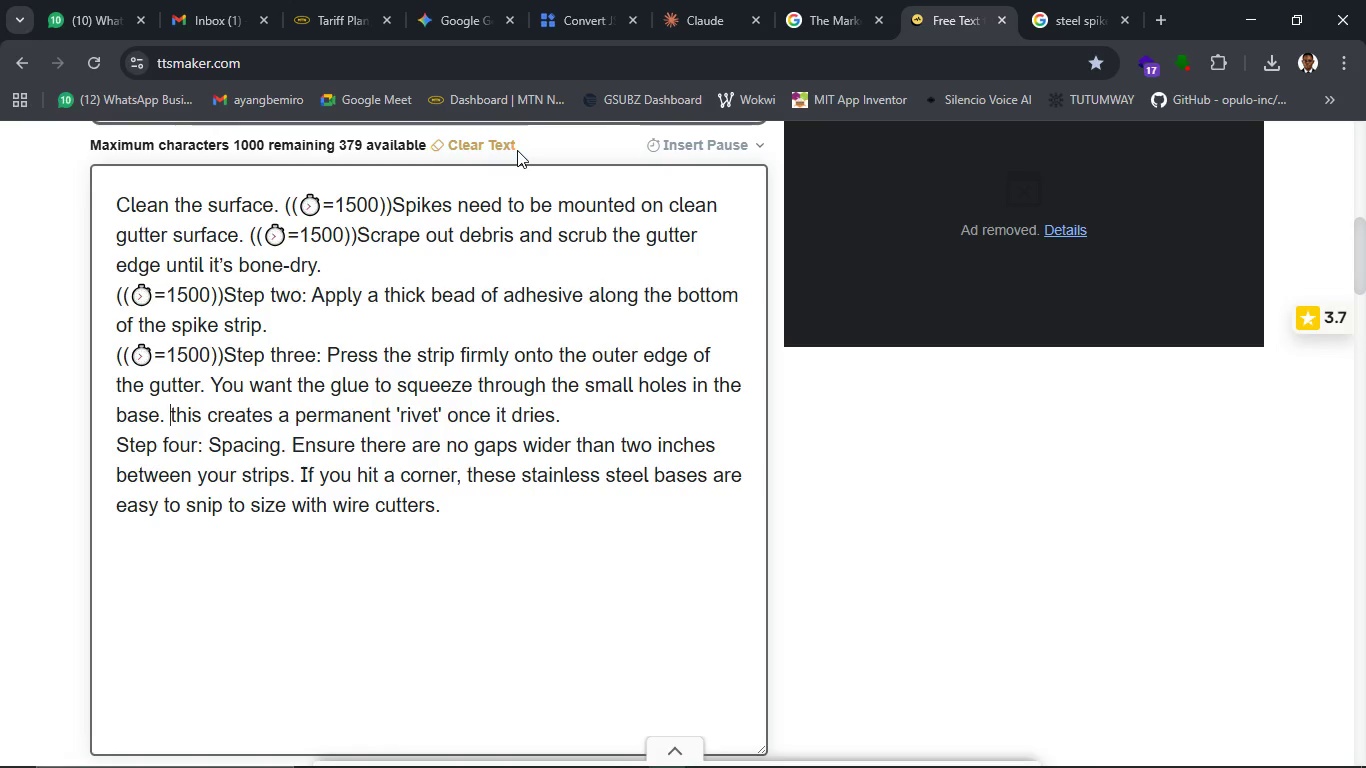 
left_click([689, 142])
 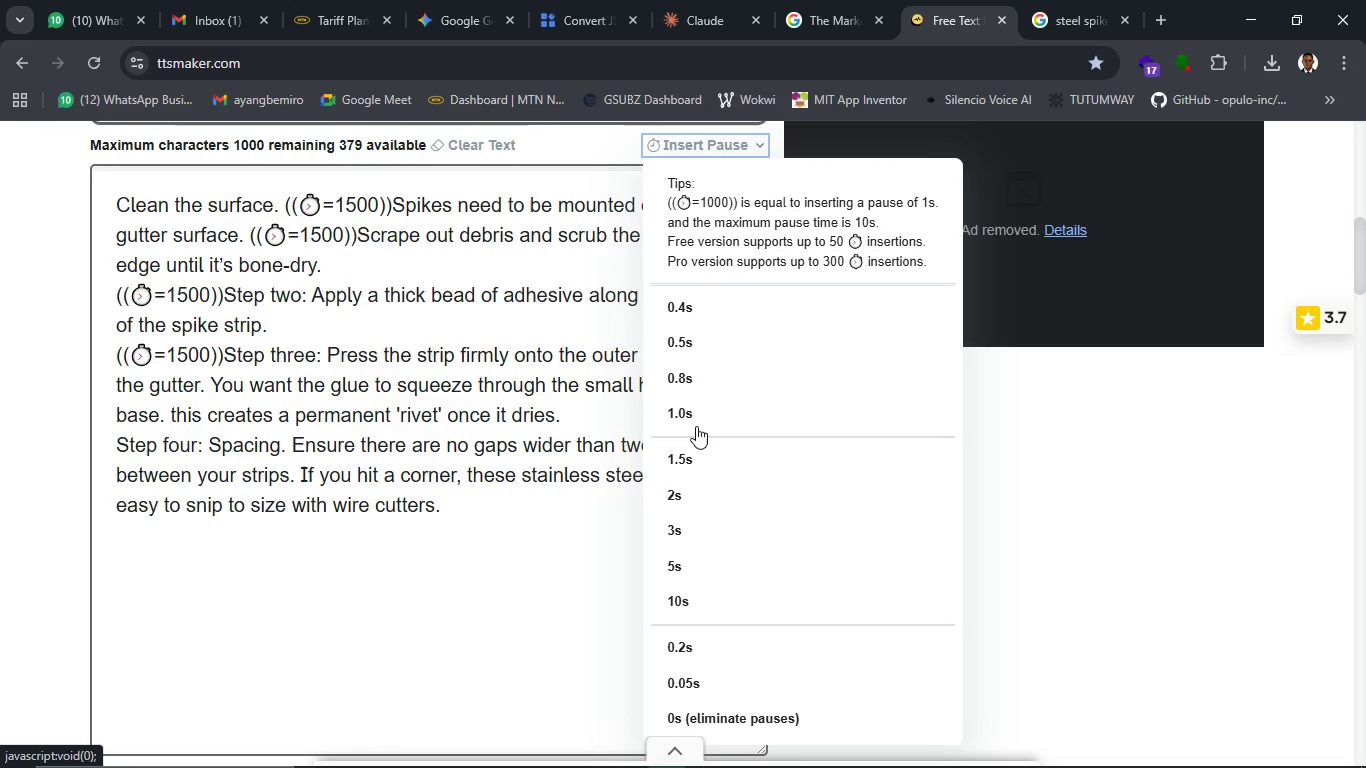 
left_click([696, 426])
 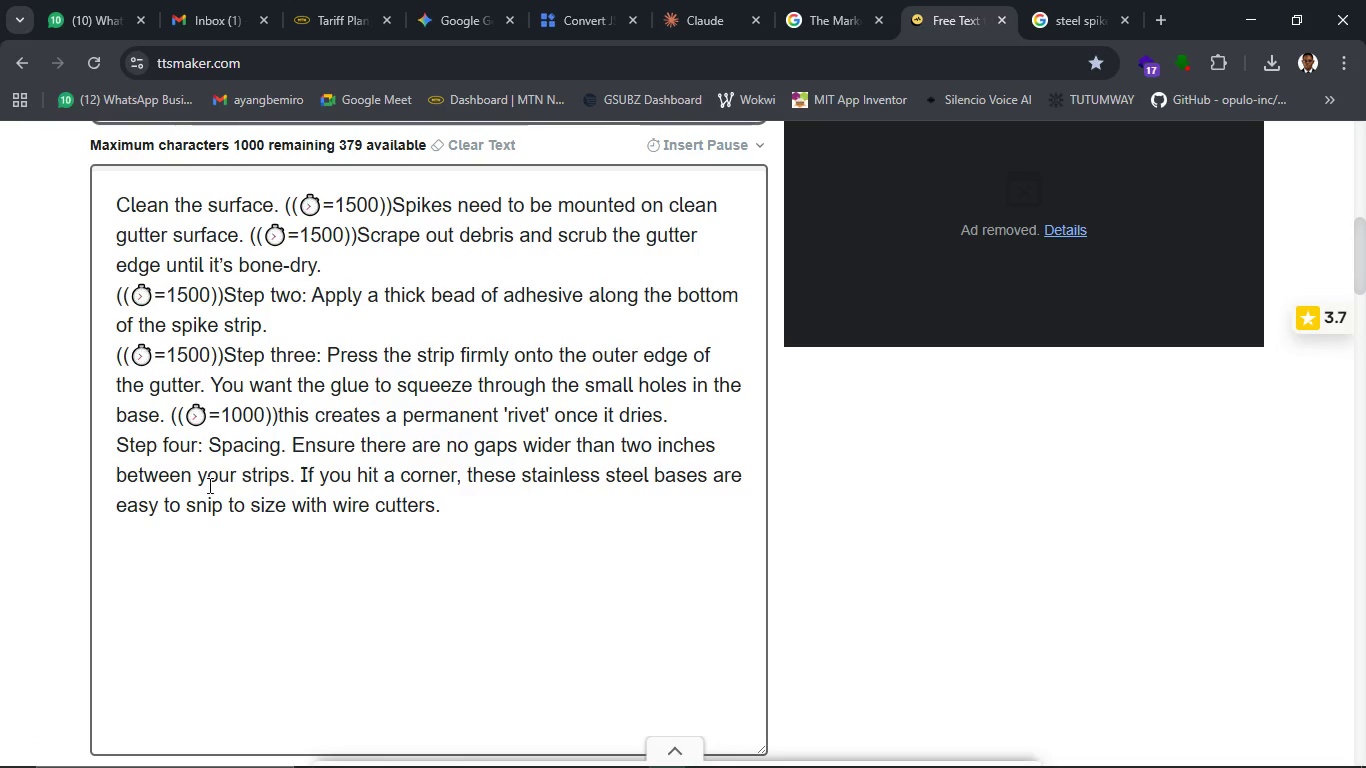 
left_click([117, 452])
 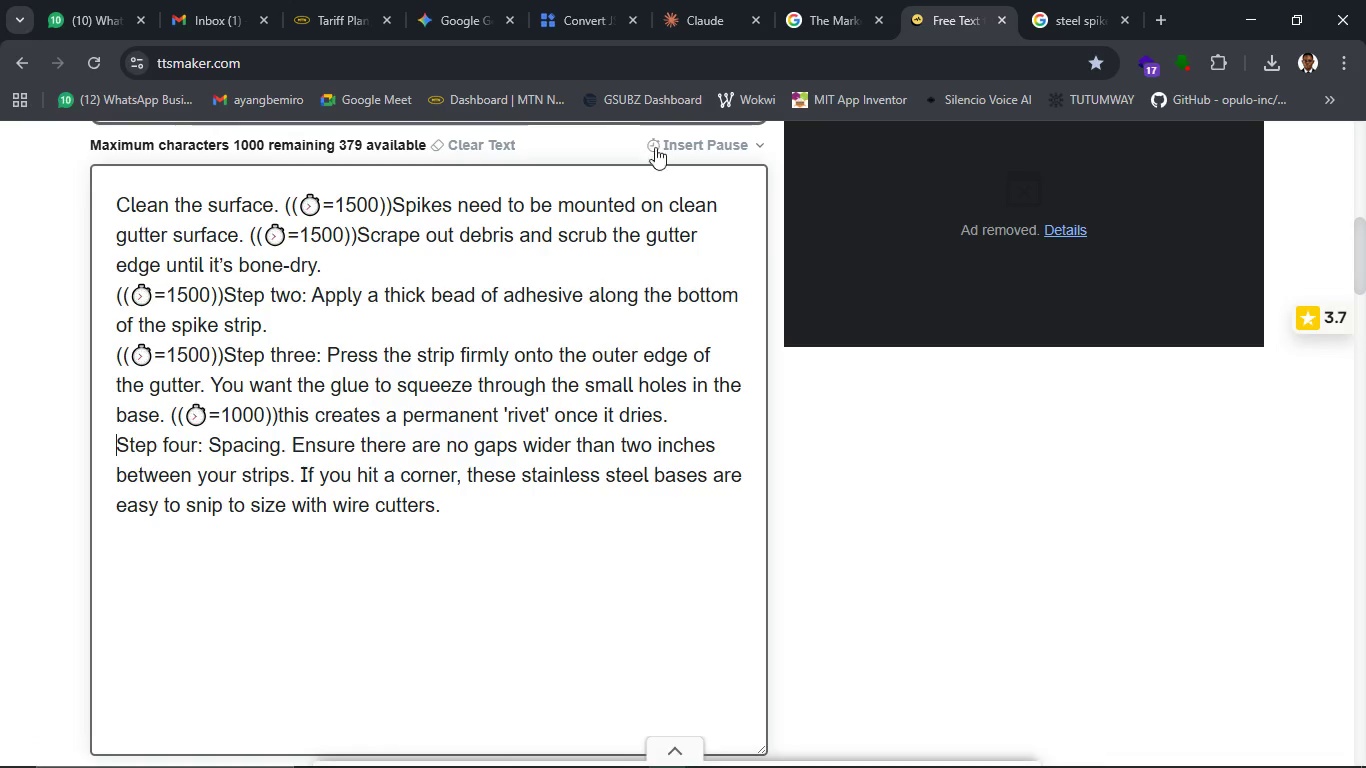 
left_click([661, 145])
 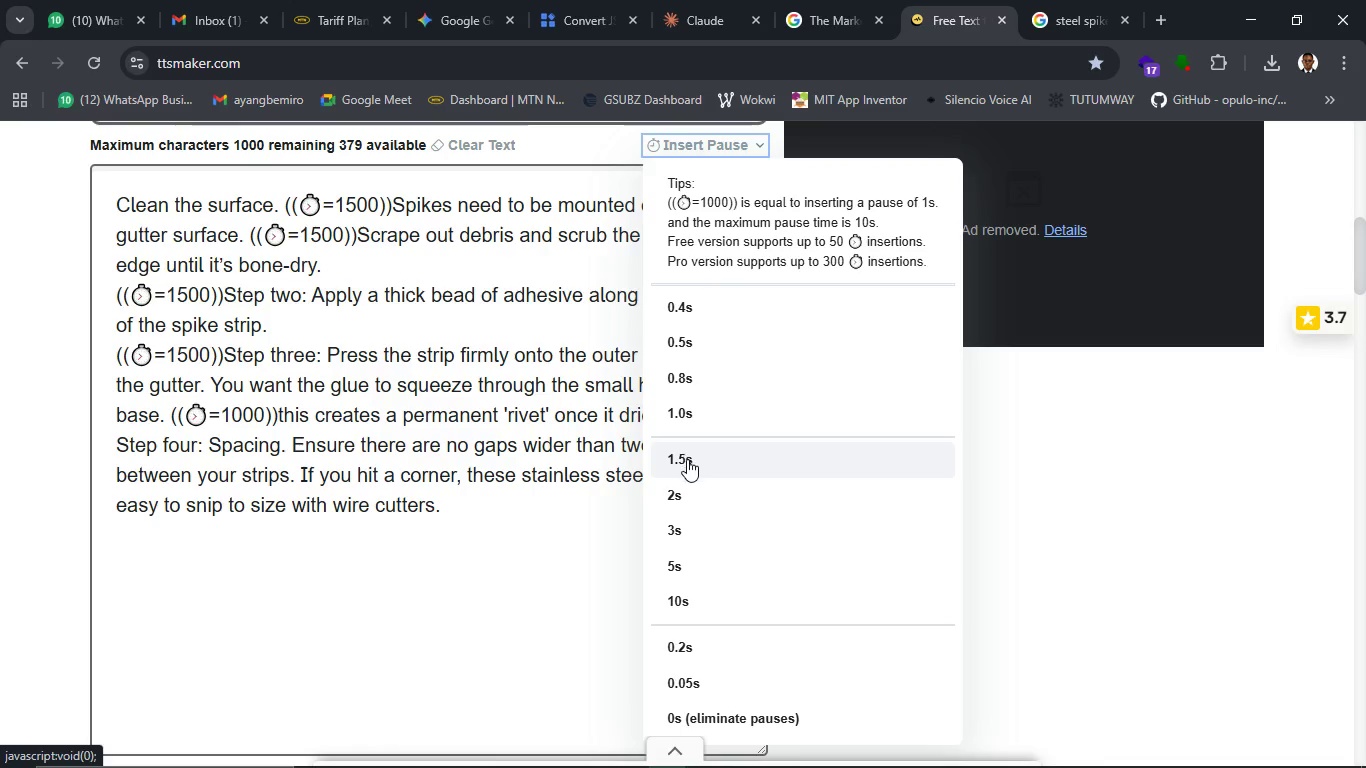 
left_click([687, 459])
 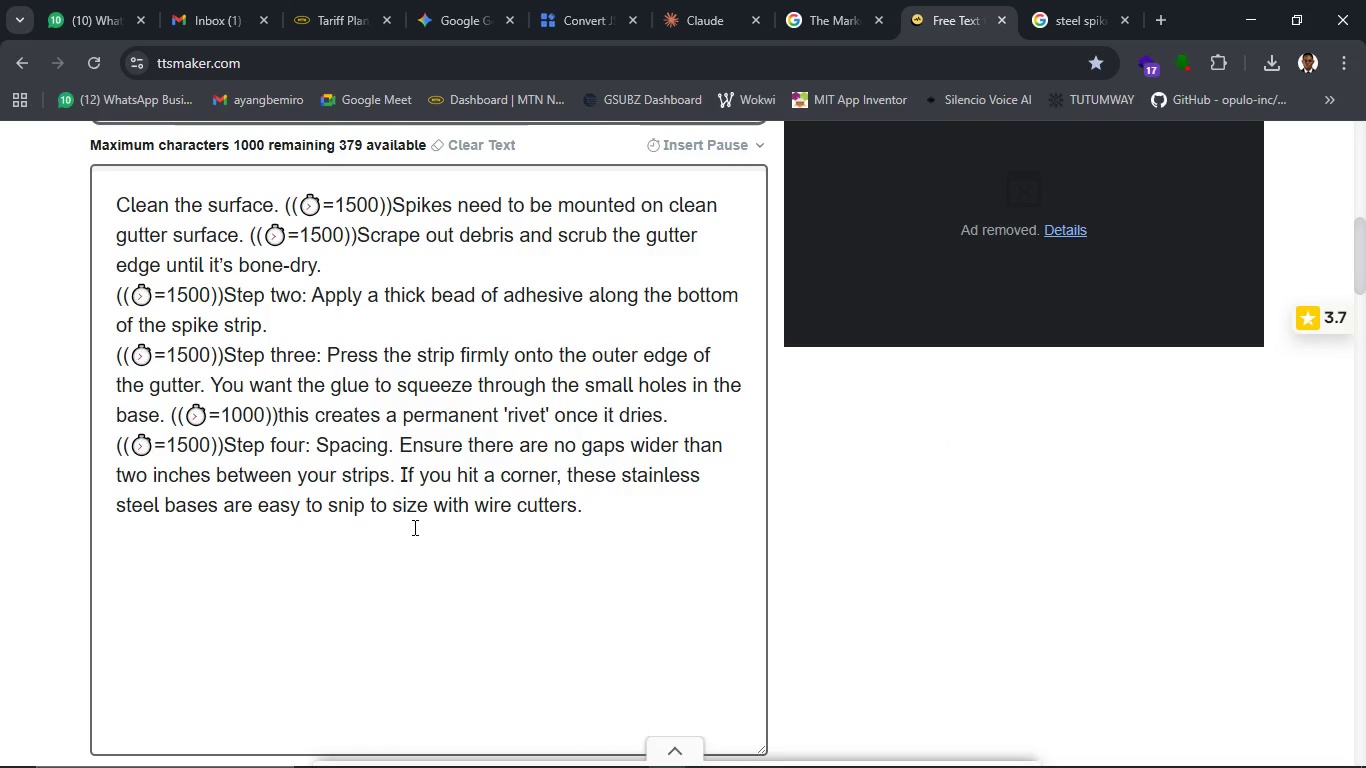 
wait(5.69)
 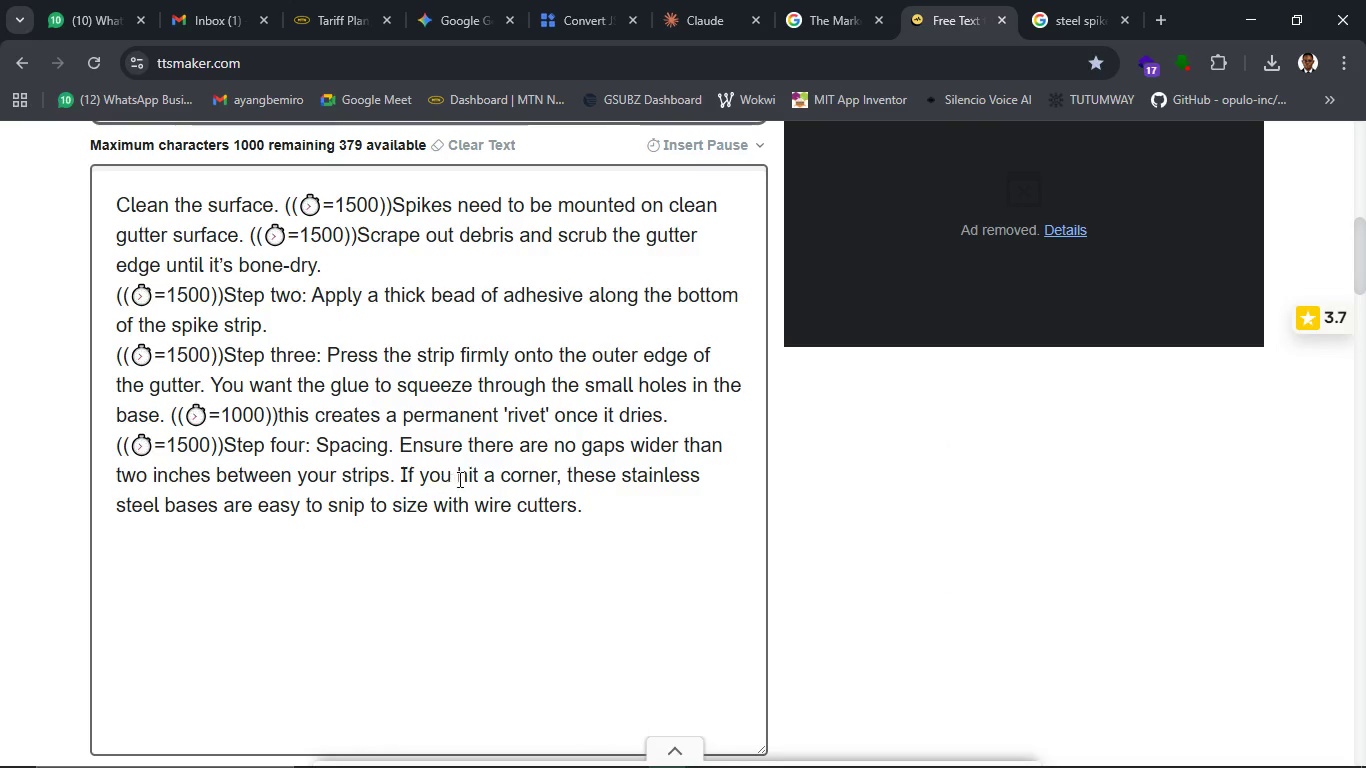 
scroll: coordinate [847, 484], scroll_direction: up, amount: 5.0
 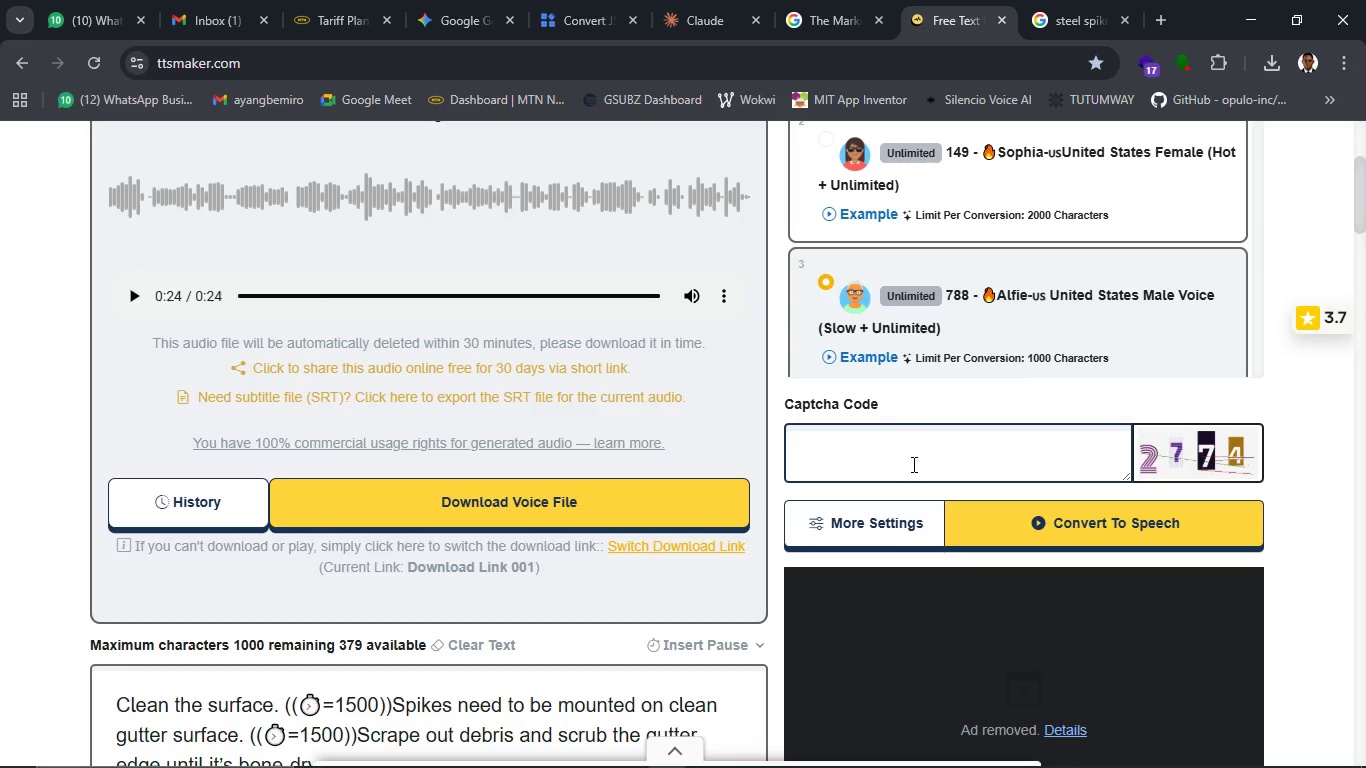 
left_click([912, 464])
 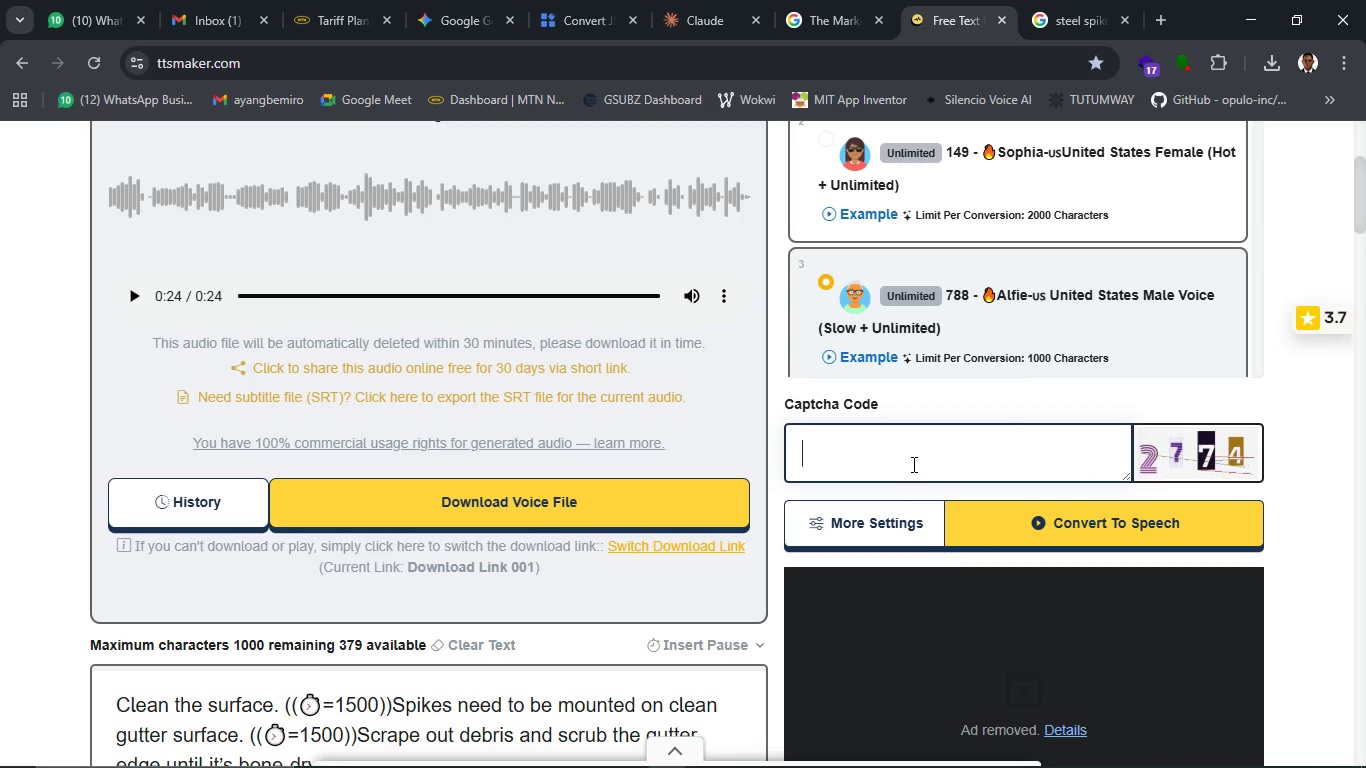 
type(2774)
 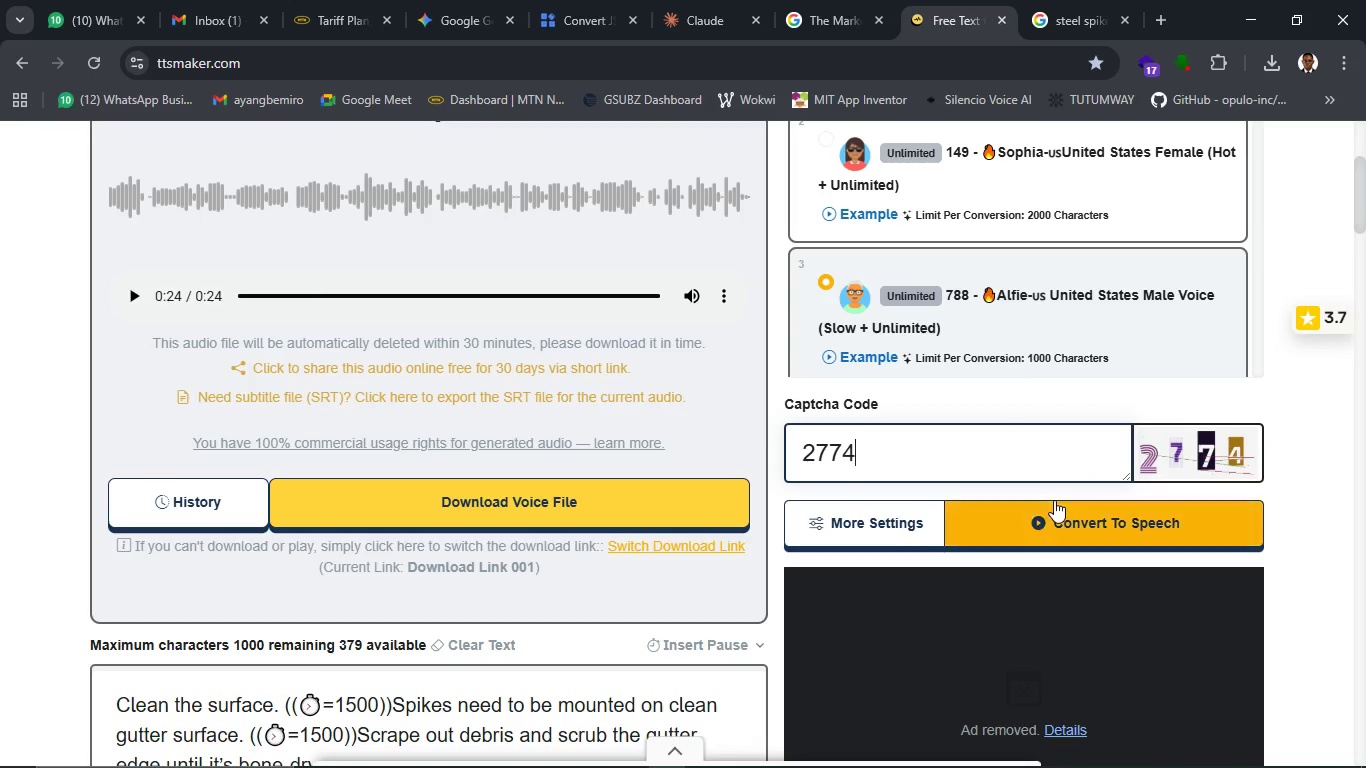 
left_click([1059, 510])
 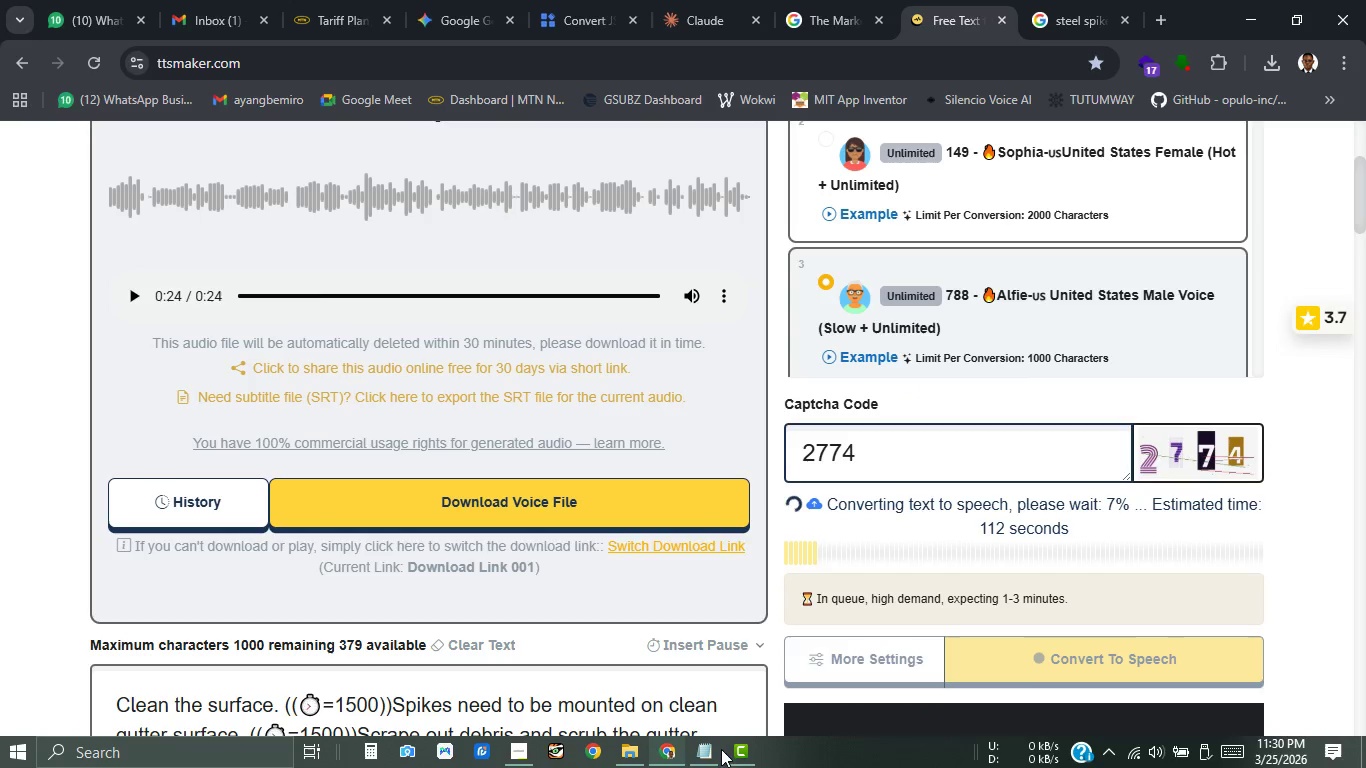 
left_click([510, 744])